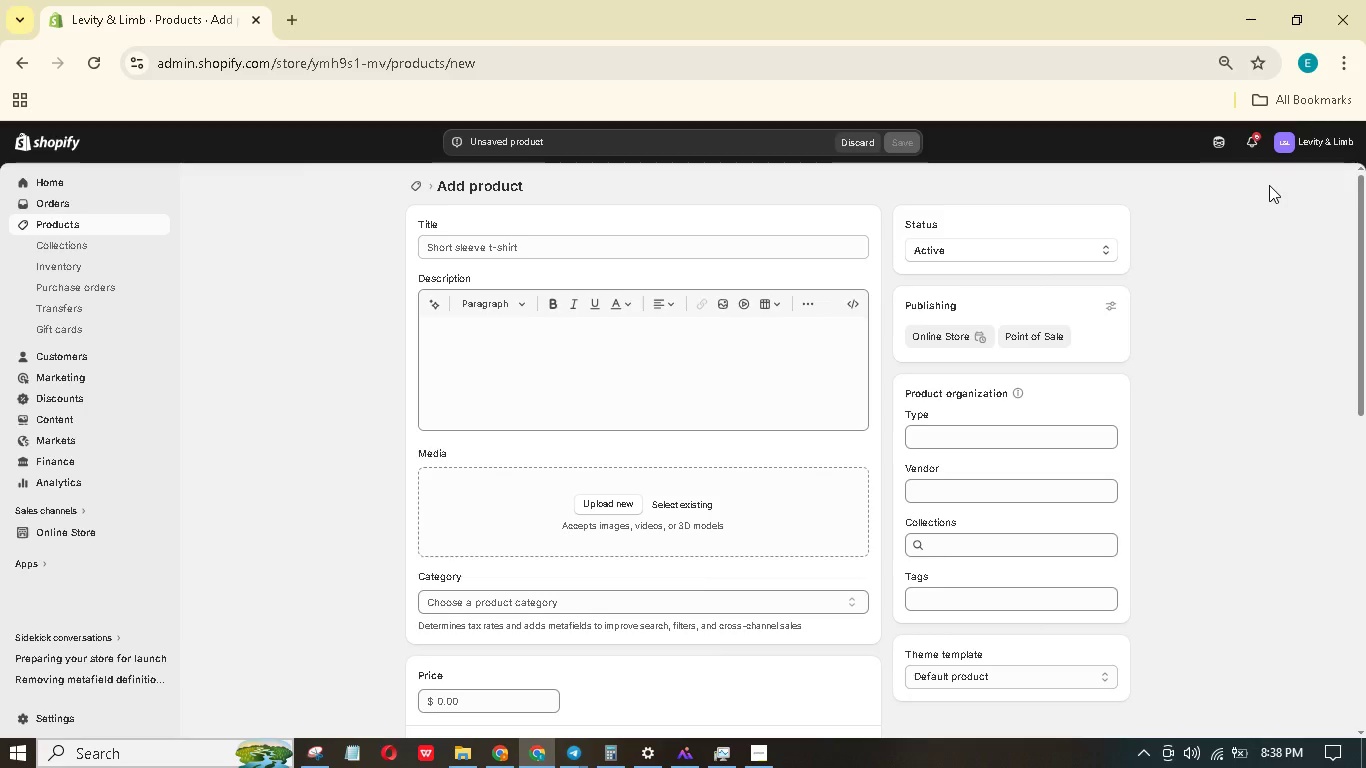 
type(Portable GRAViy rig - Compct)
 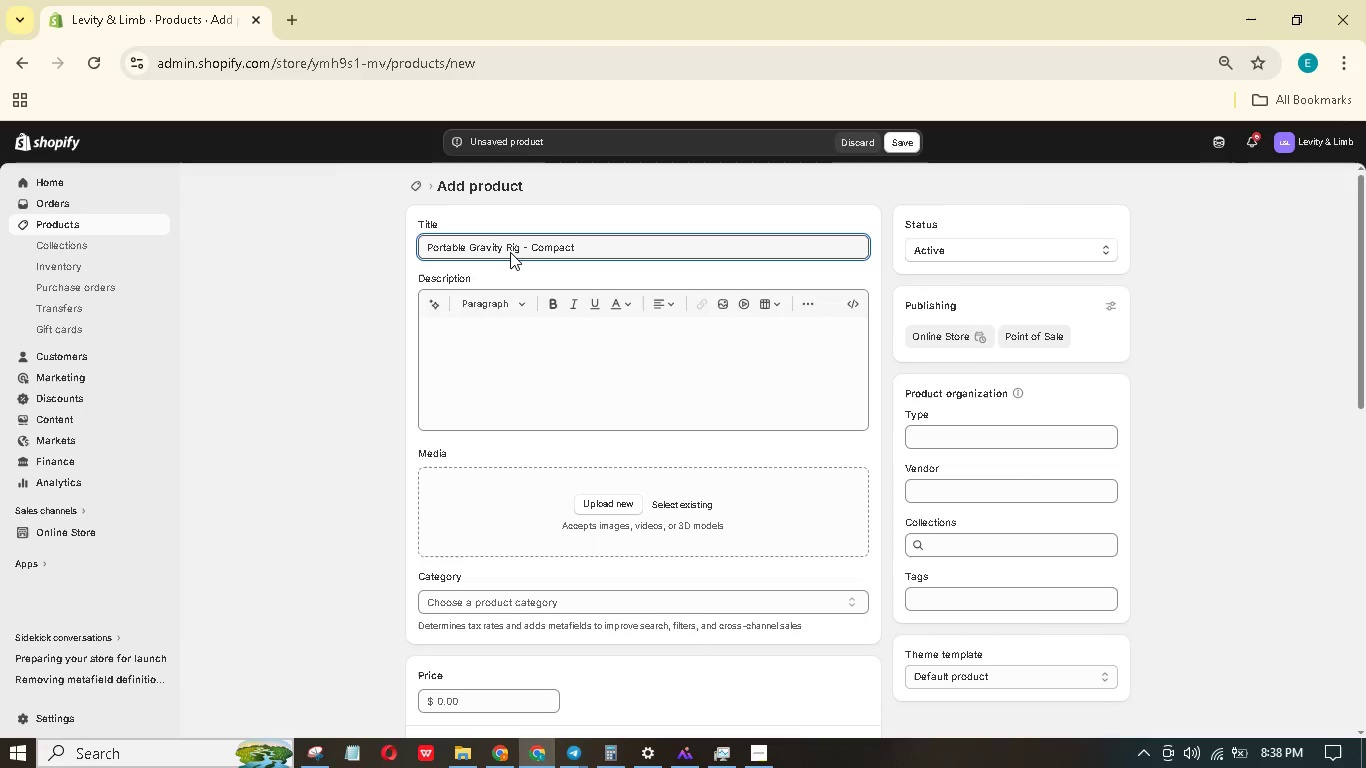 
wait(15.59)
 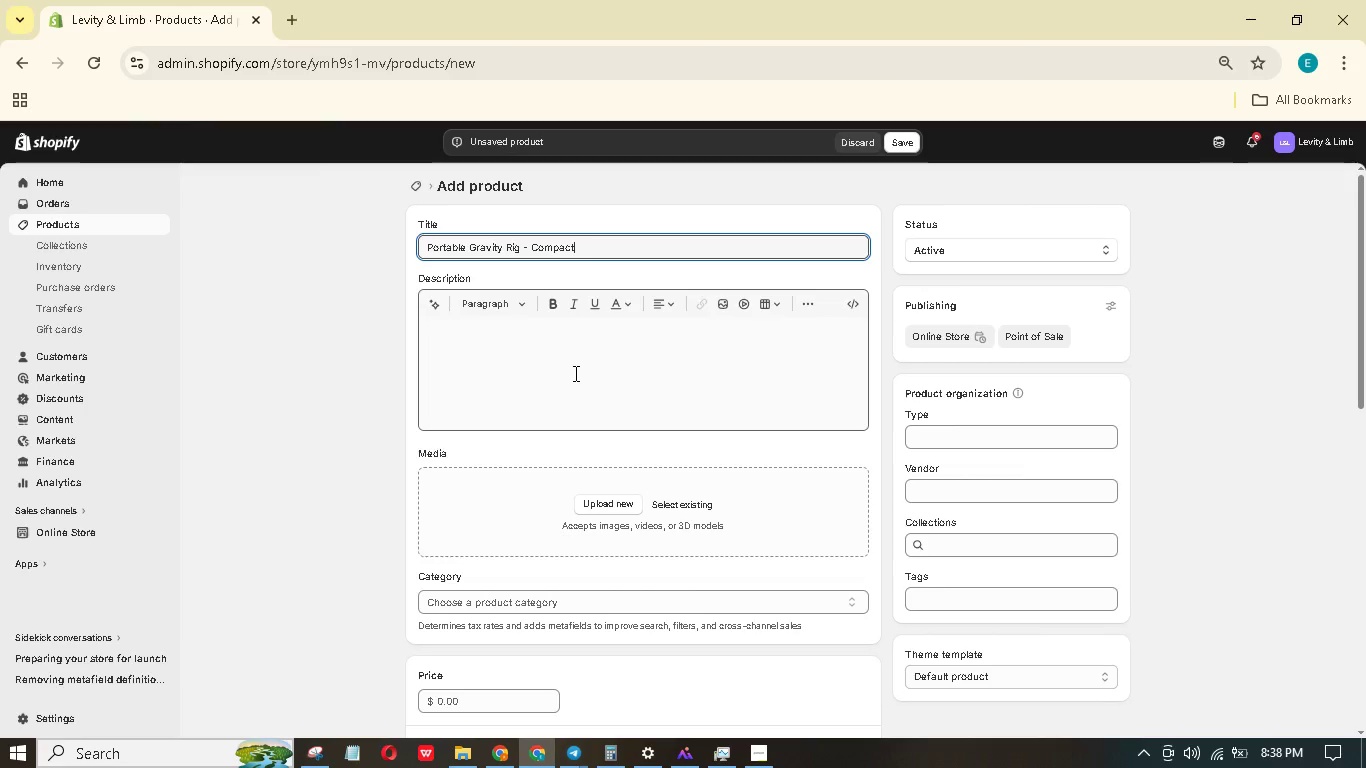 
key(Backspace)
 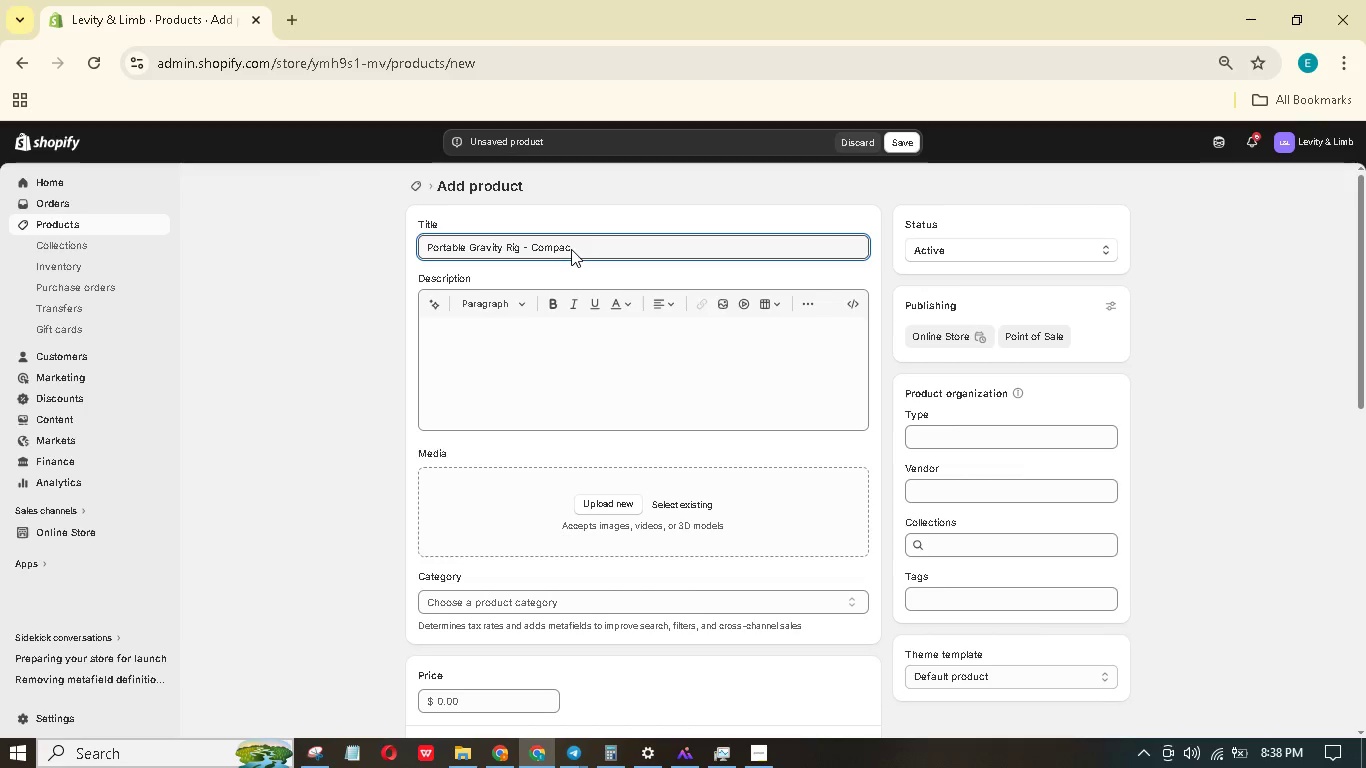 
key(T)
 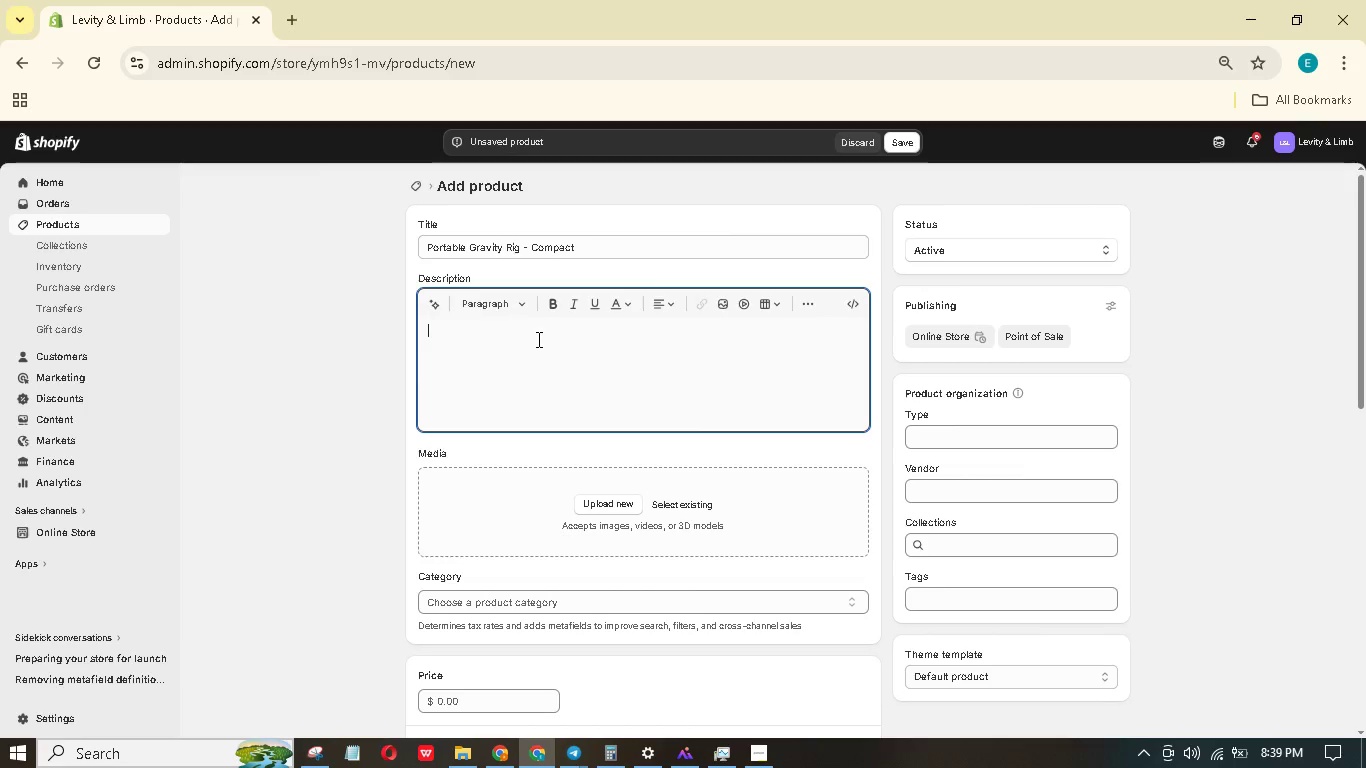 
wait(49.67)
 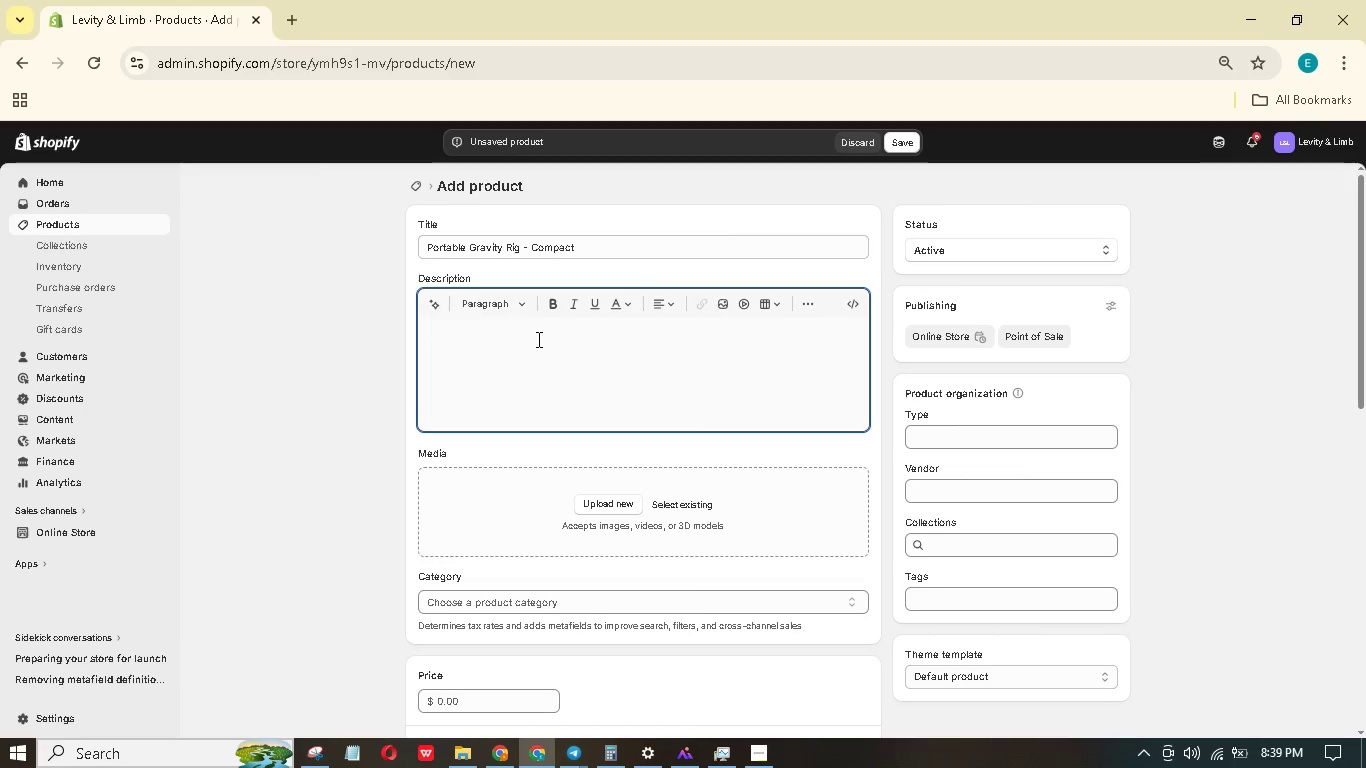 
type(The Perfect Rig for Low Ceilings)
 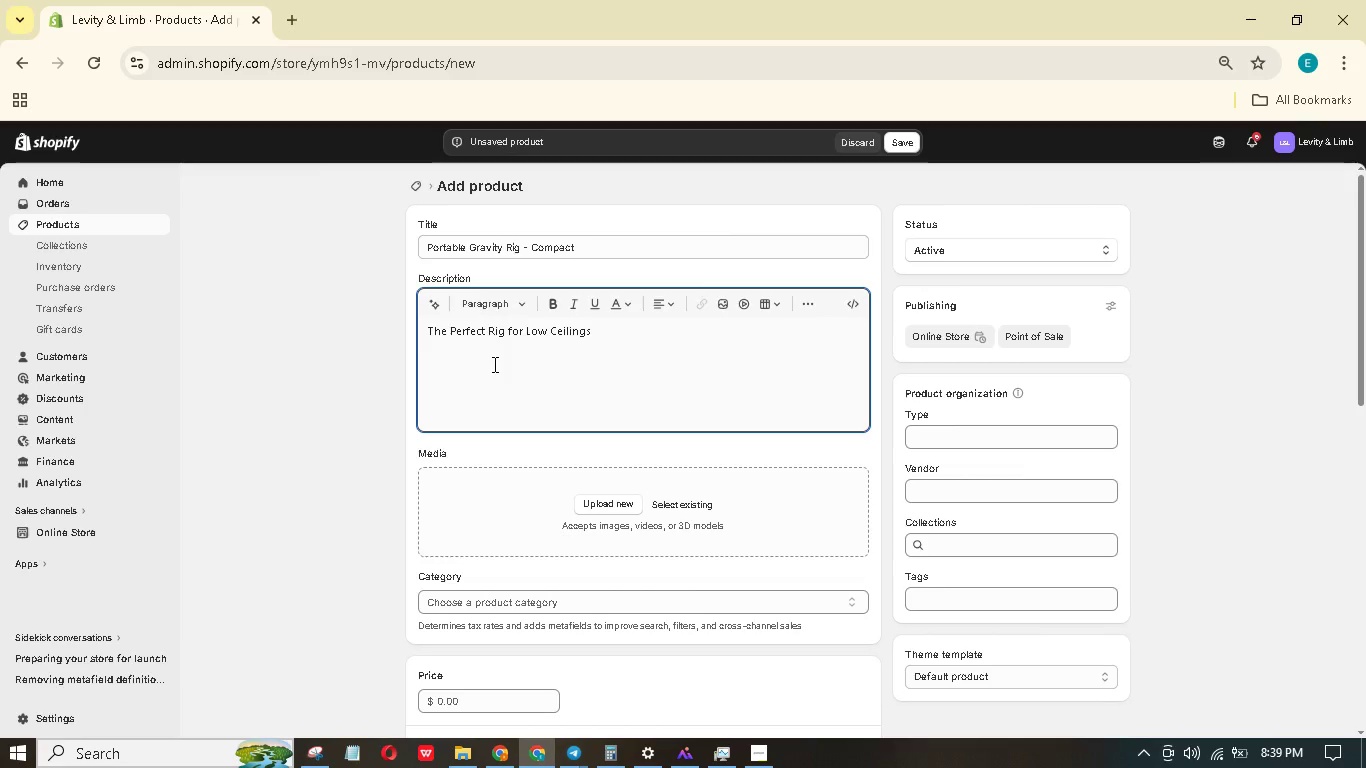 
key(Enter)
 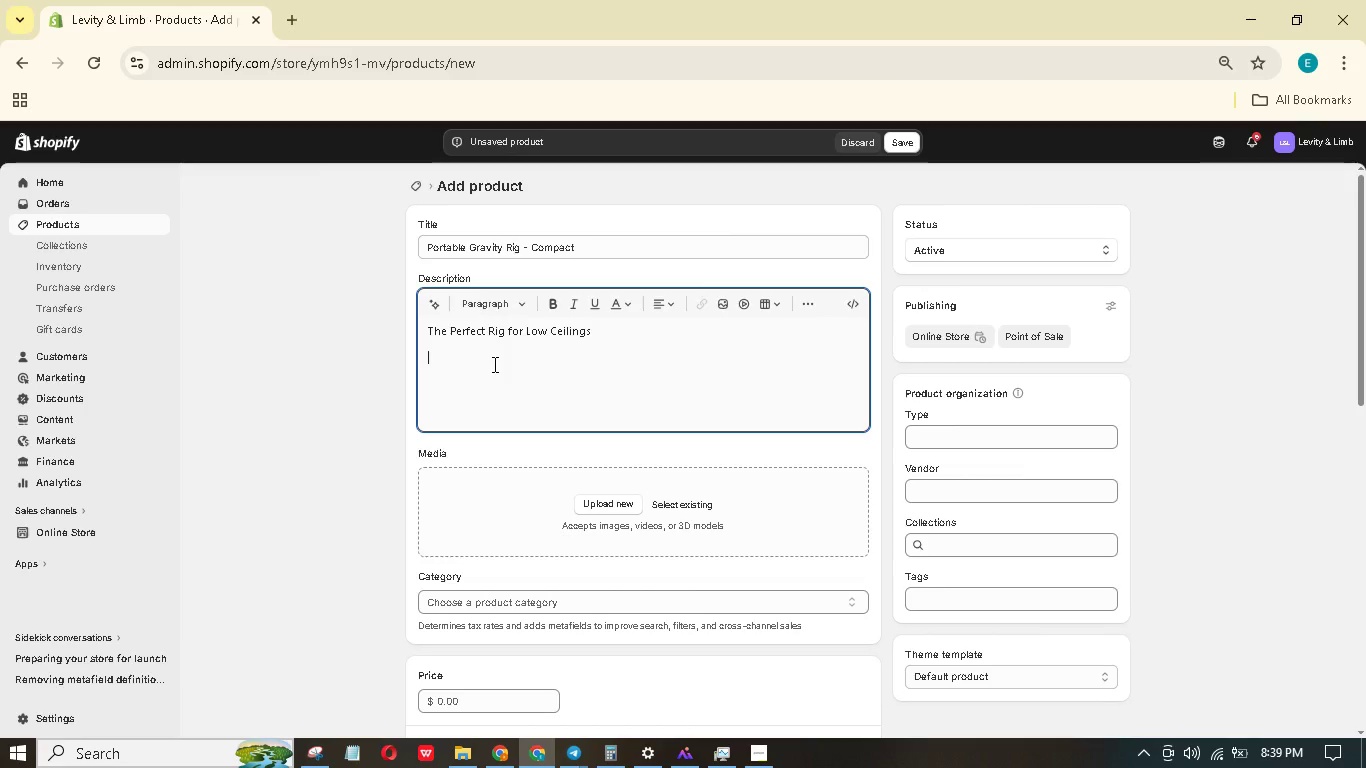 
type(The Cmpact Gravity Rig fits undr 8ft ceilings)
 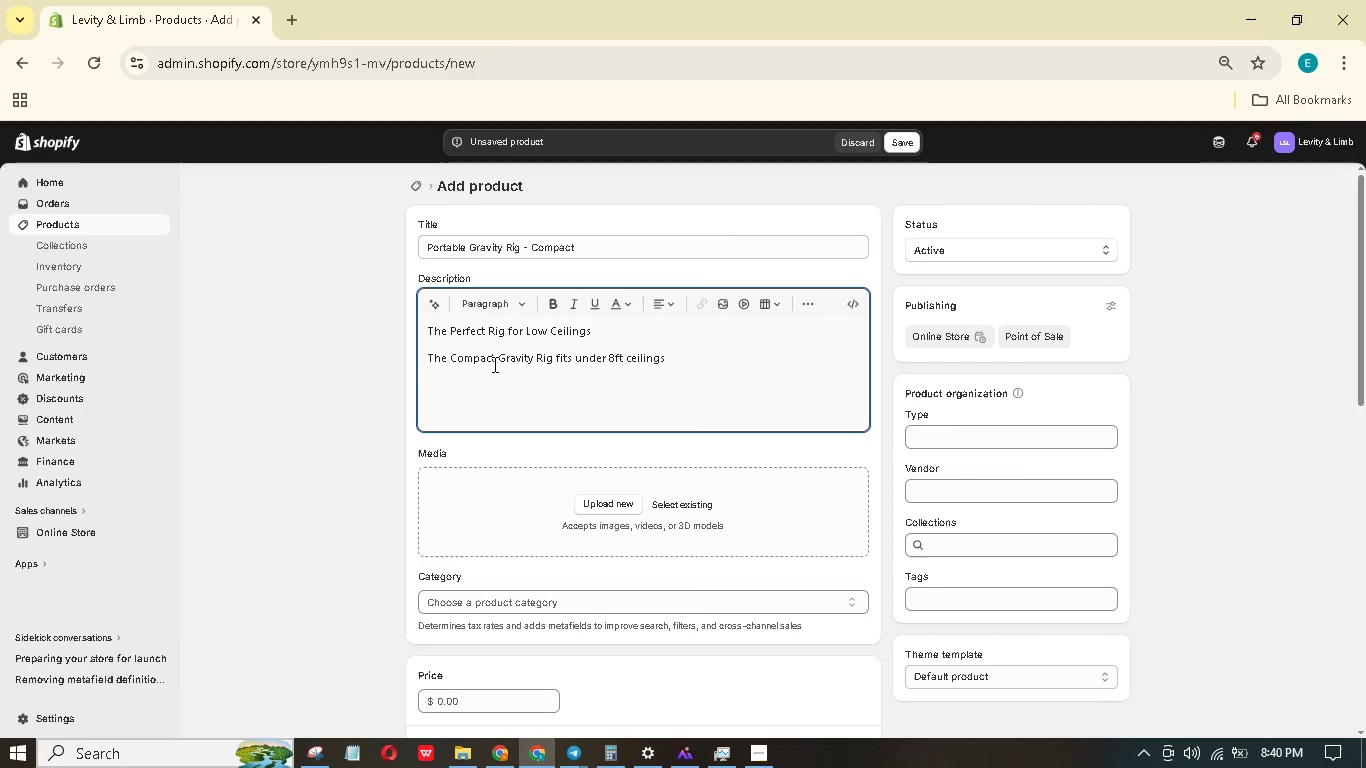 
 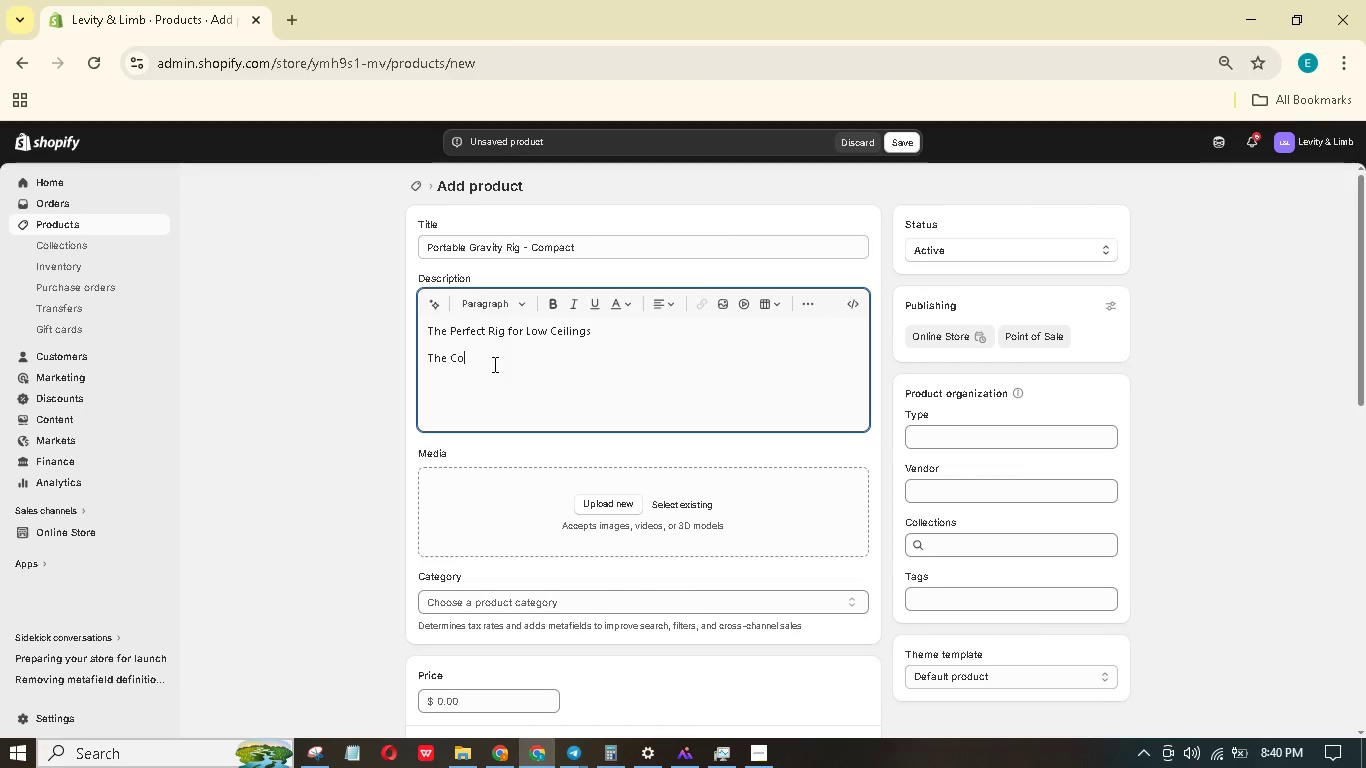 
hold_key(key=O, duration=0.33)
 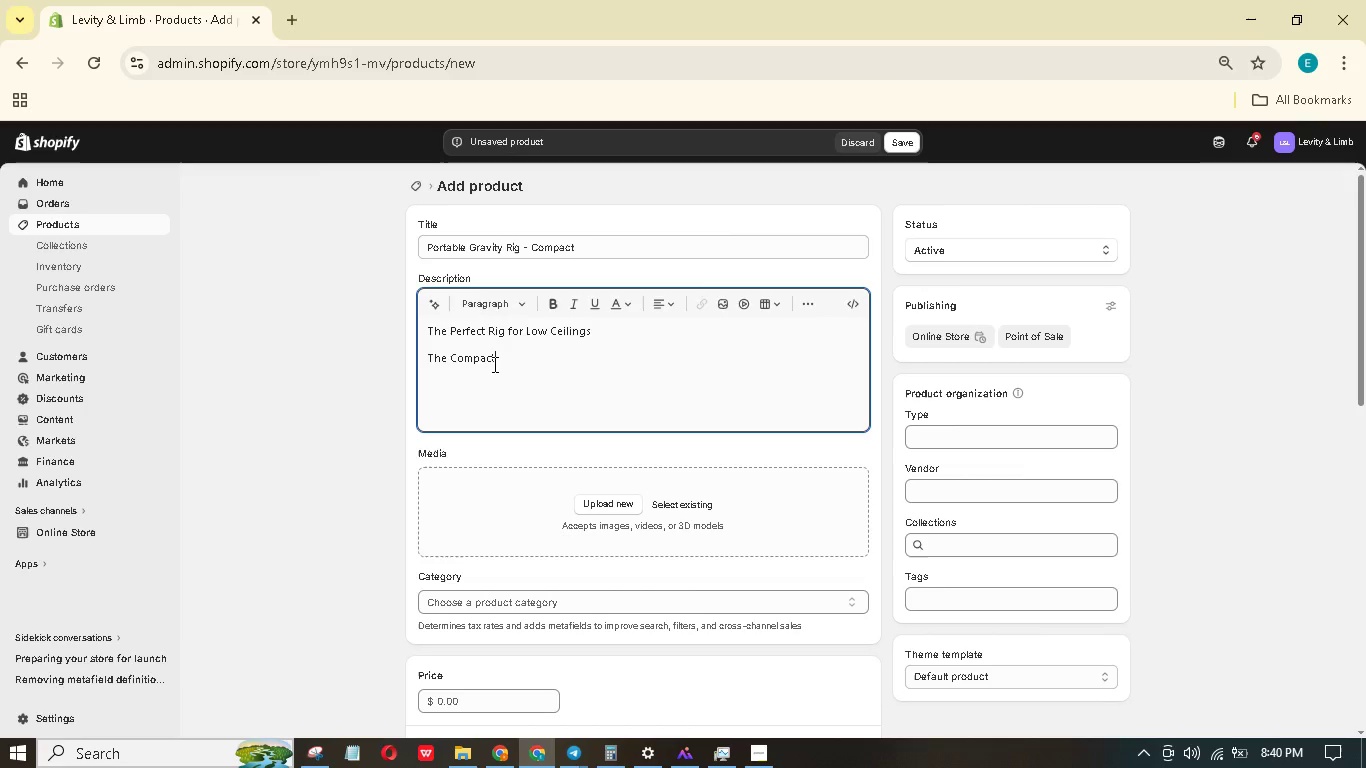 
type( - ideal for apartments, home studios, and pp-up events. ASSEmbles in 15 minues without tools. The steel frae is podr coted fr )
 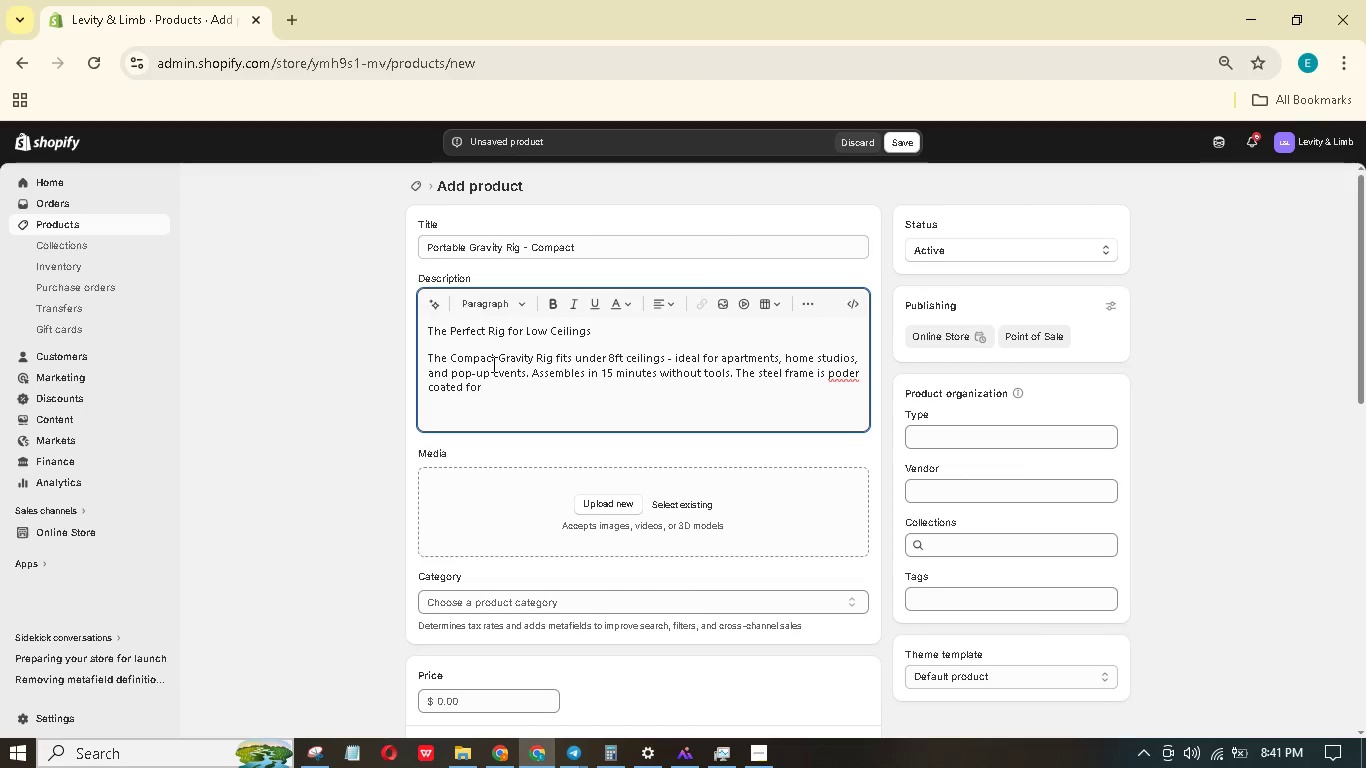 
wait(6.01)
 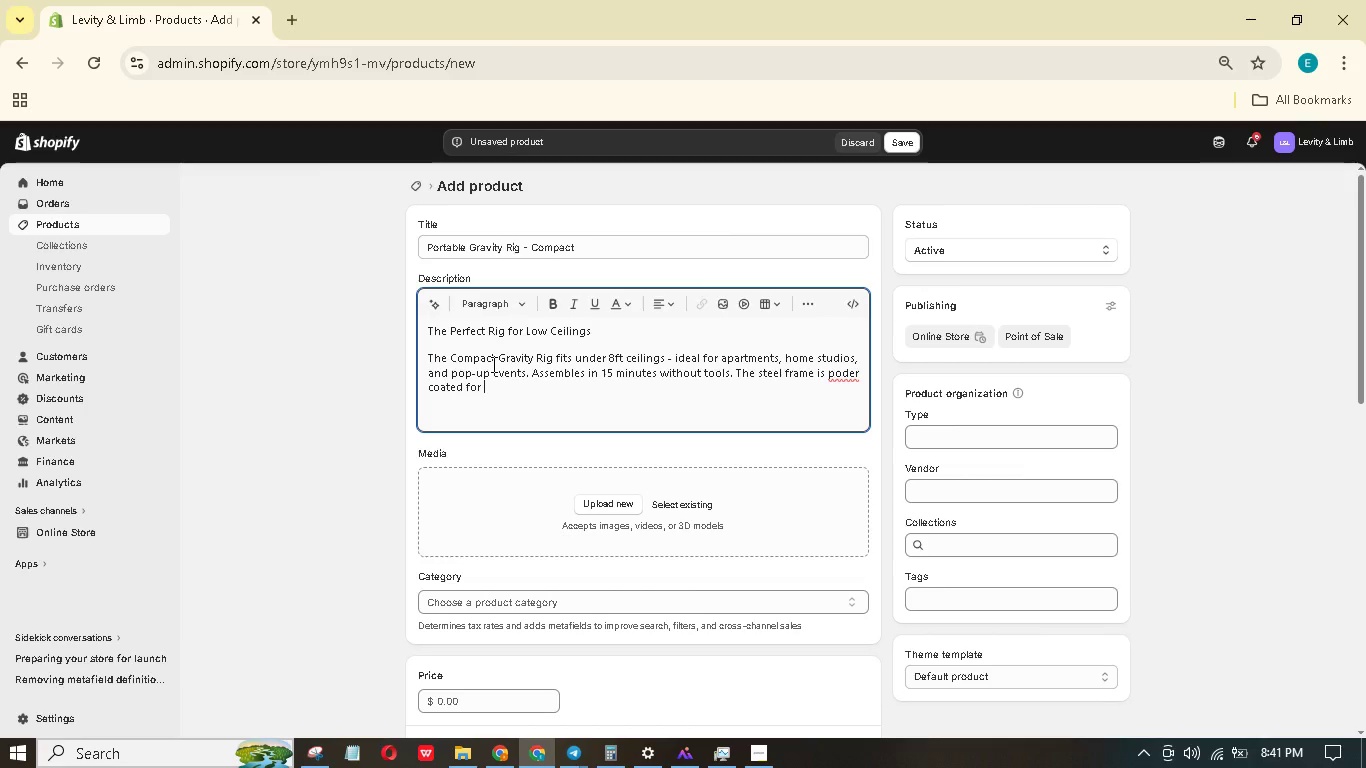 
hold_key(key=S, duration=0.33)
 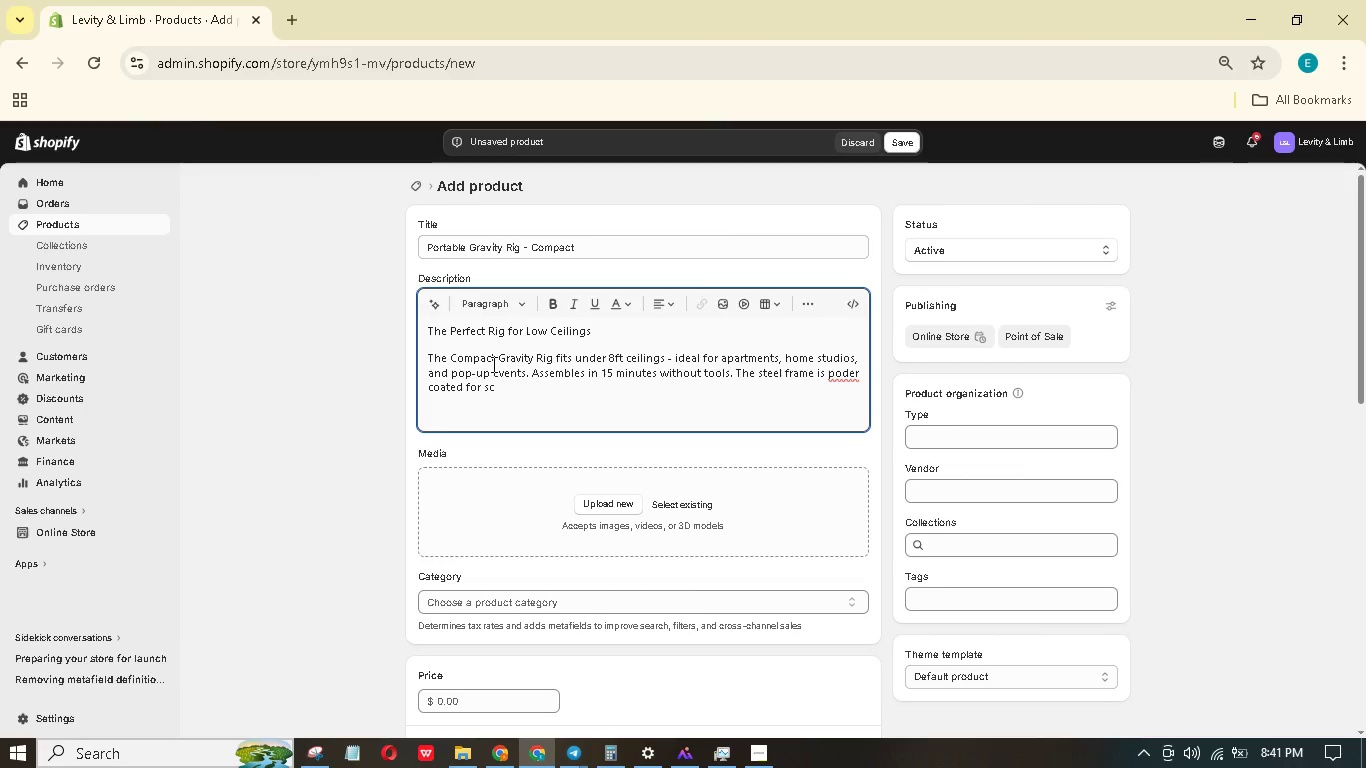 
type(crtch resistance d corrosin protectin.)
 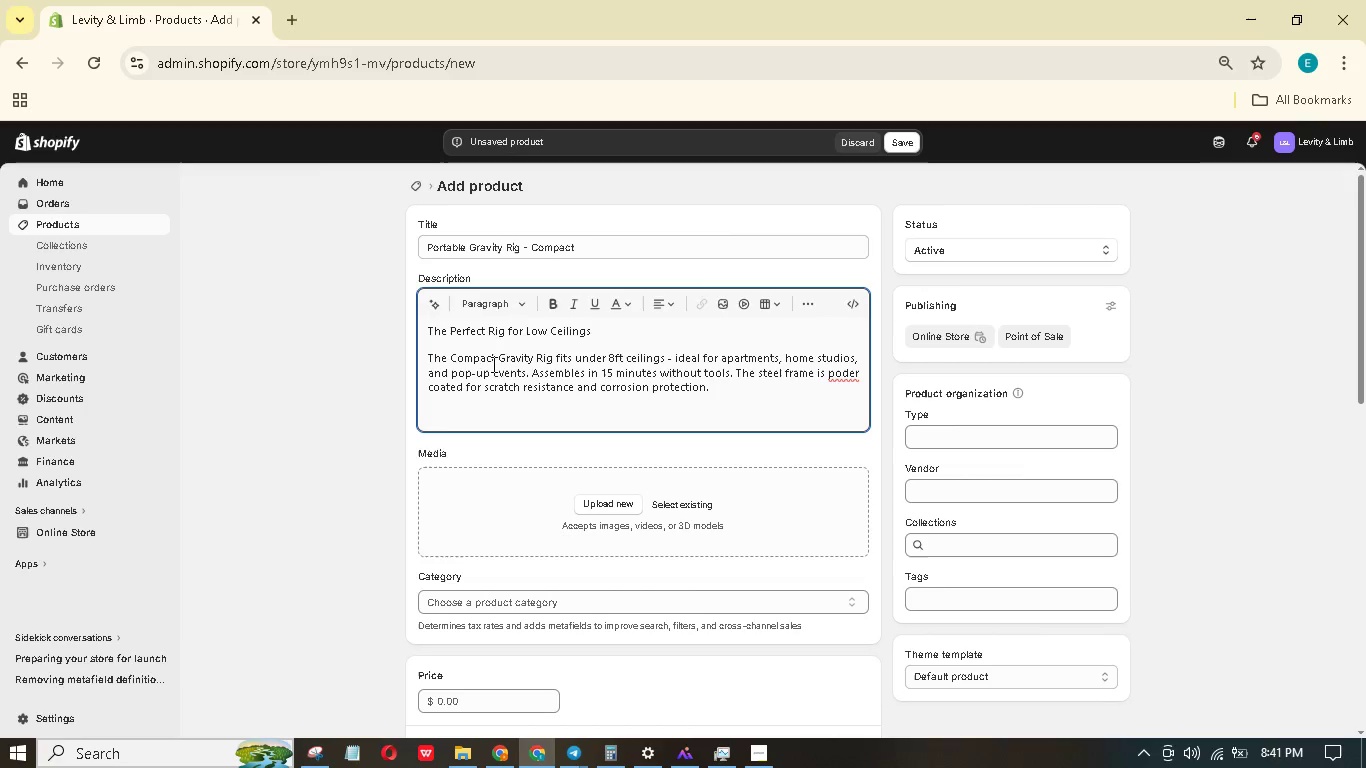 
left_click([845, 372])
 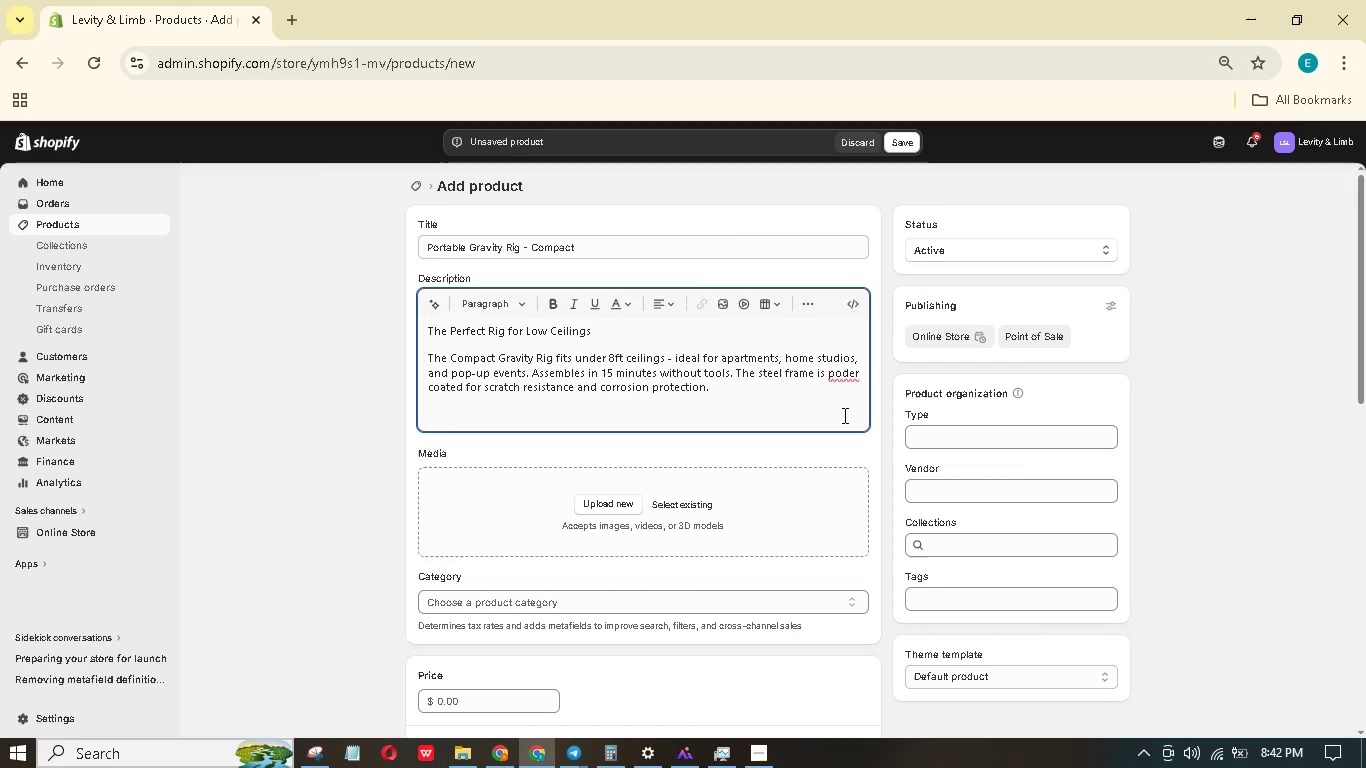 
key(W)
 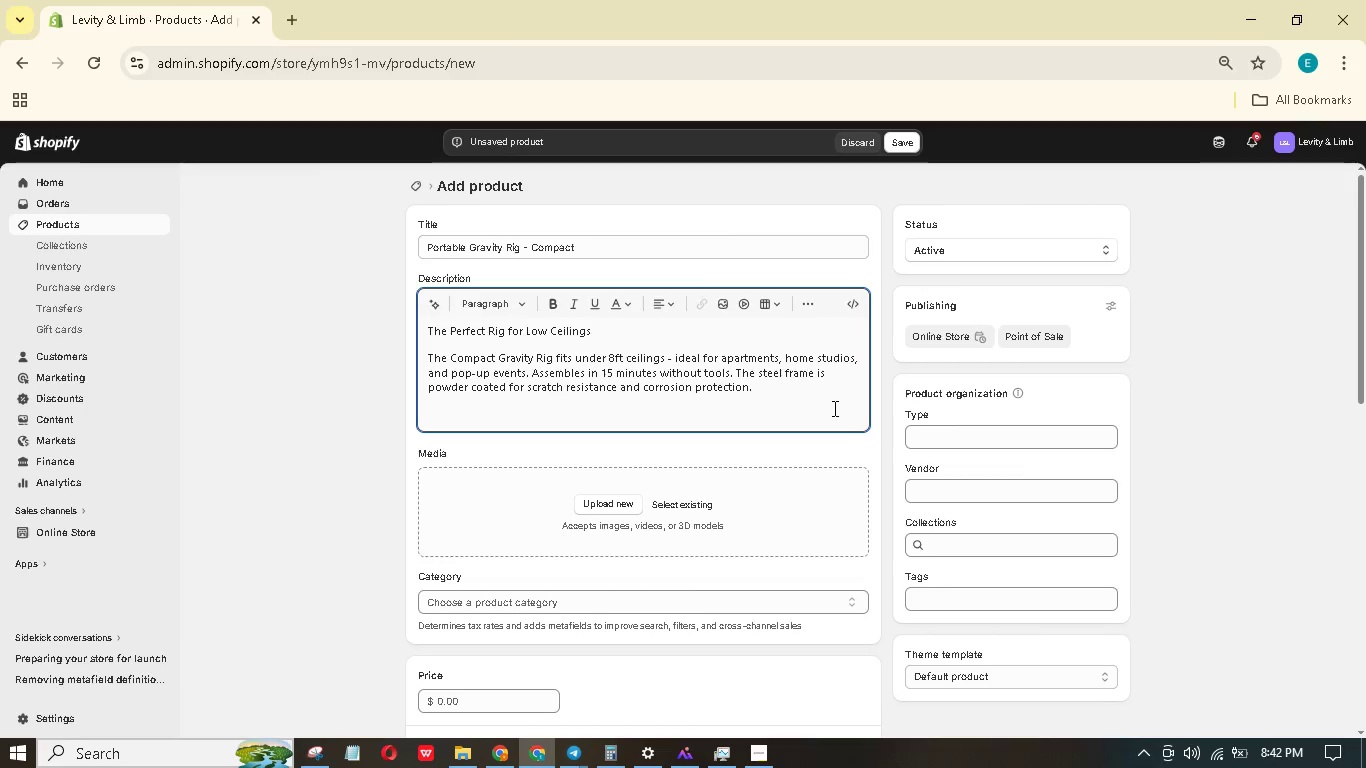 
left_click([832, 395])
 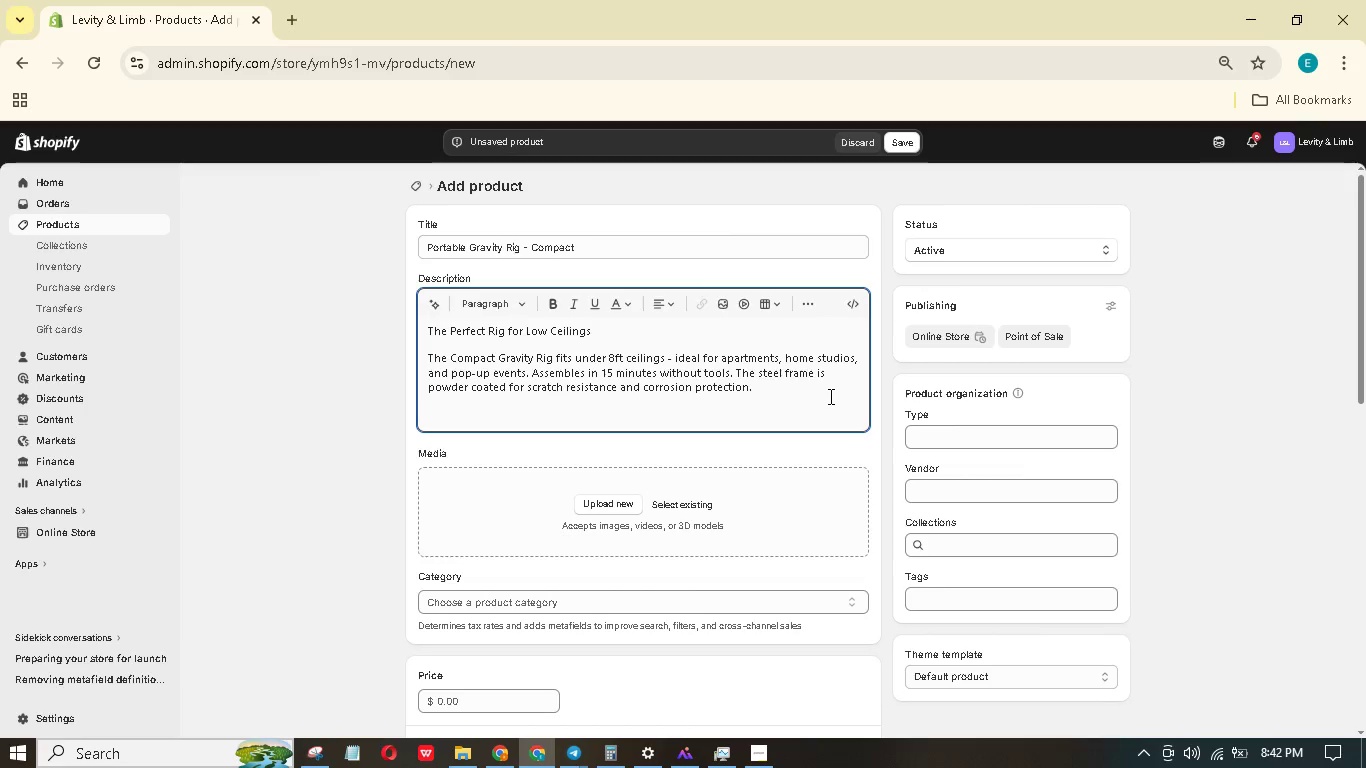 
key(Enter)
 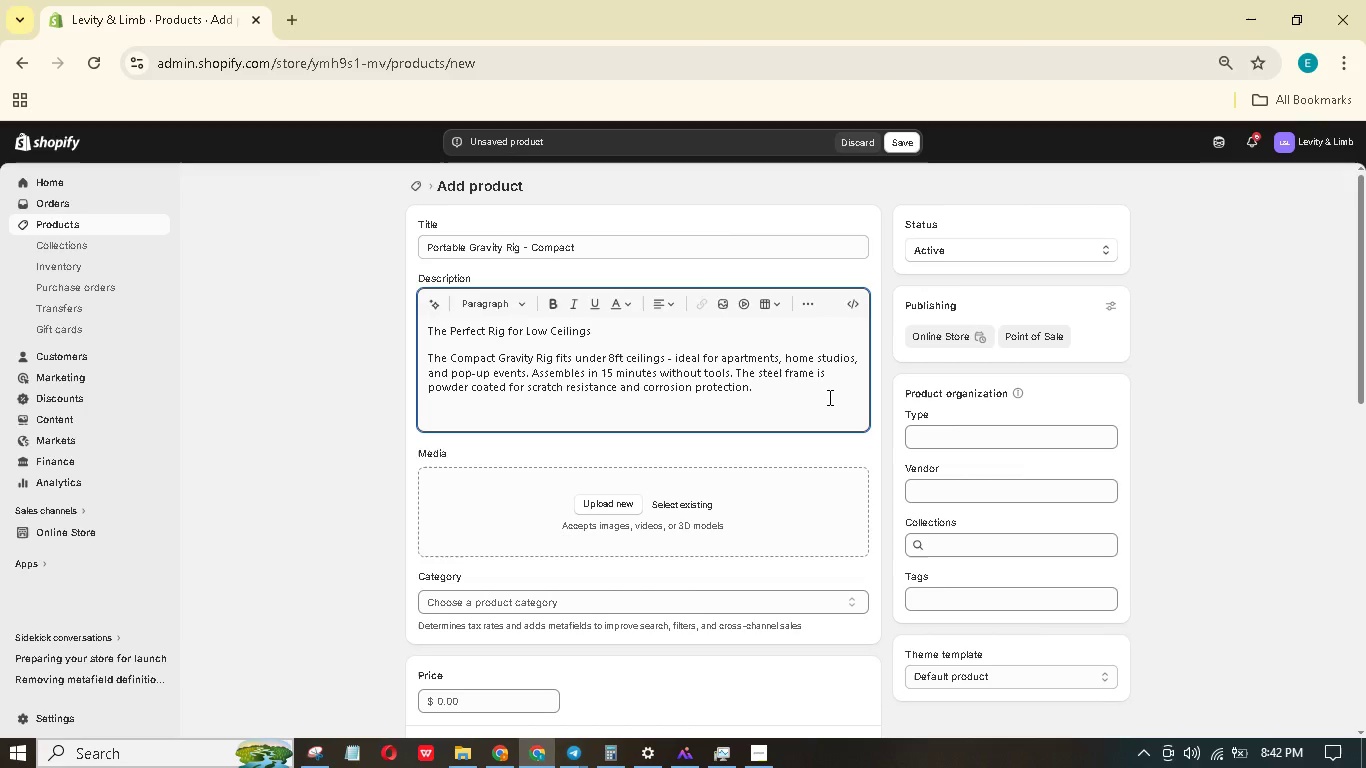 
type(TEChnical SPECifications)
 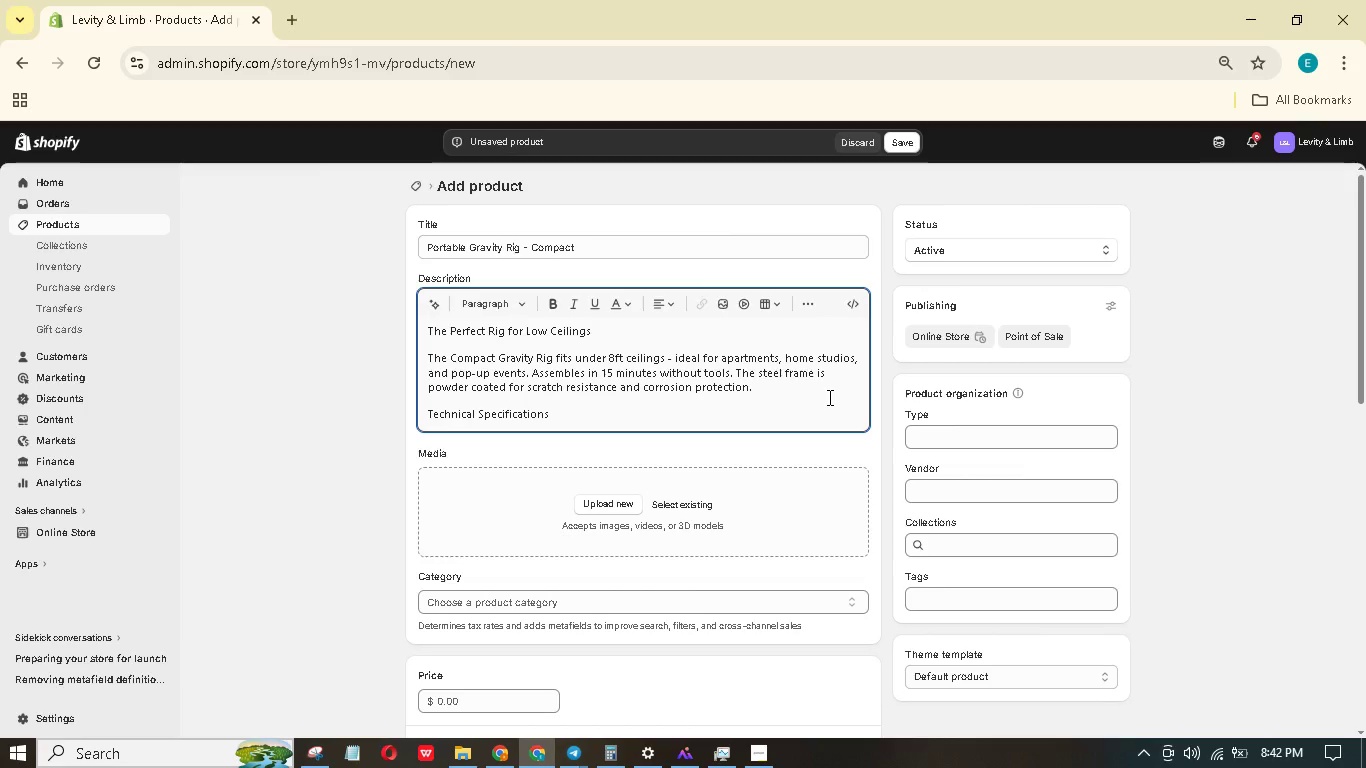 
key(Enter)
 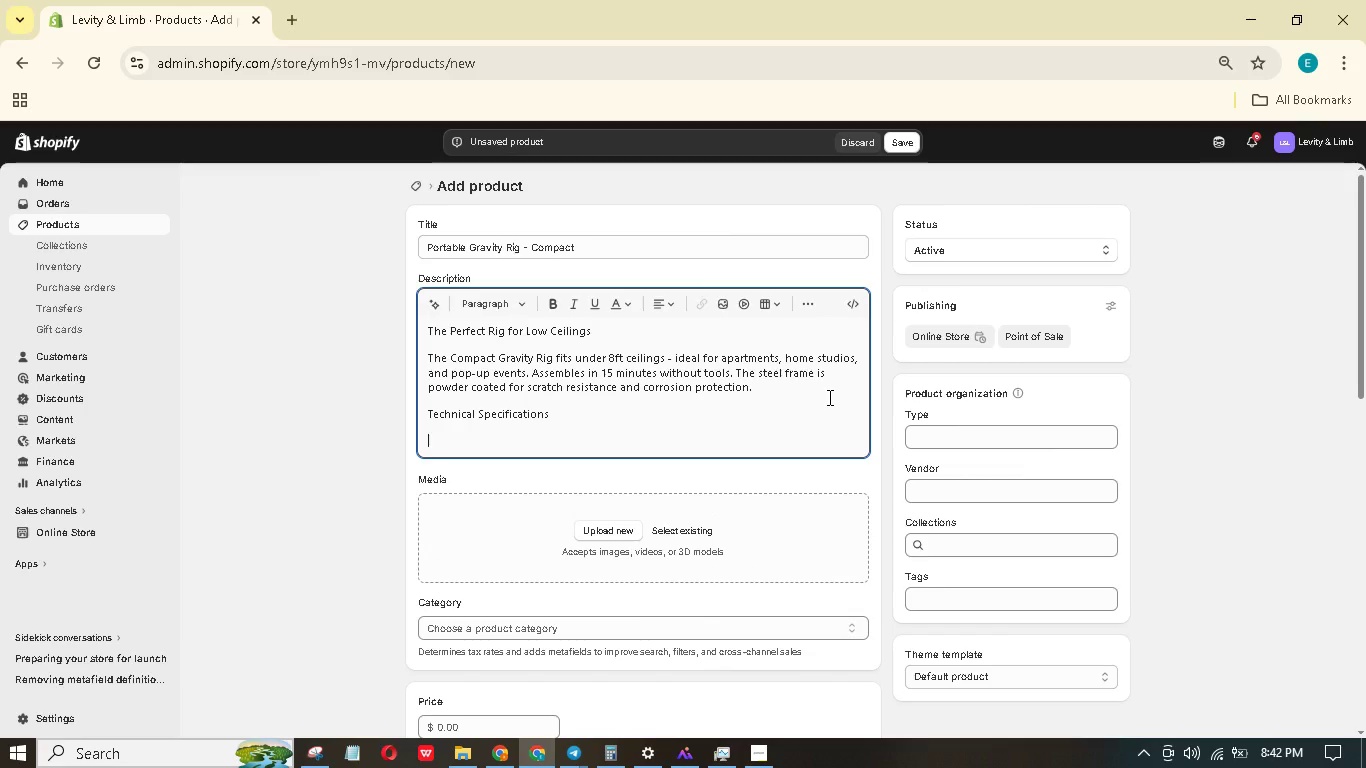 
type(Height: 7 ft (2.1 m) - a)
 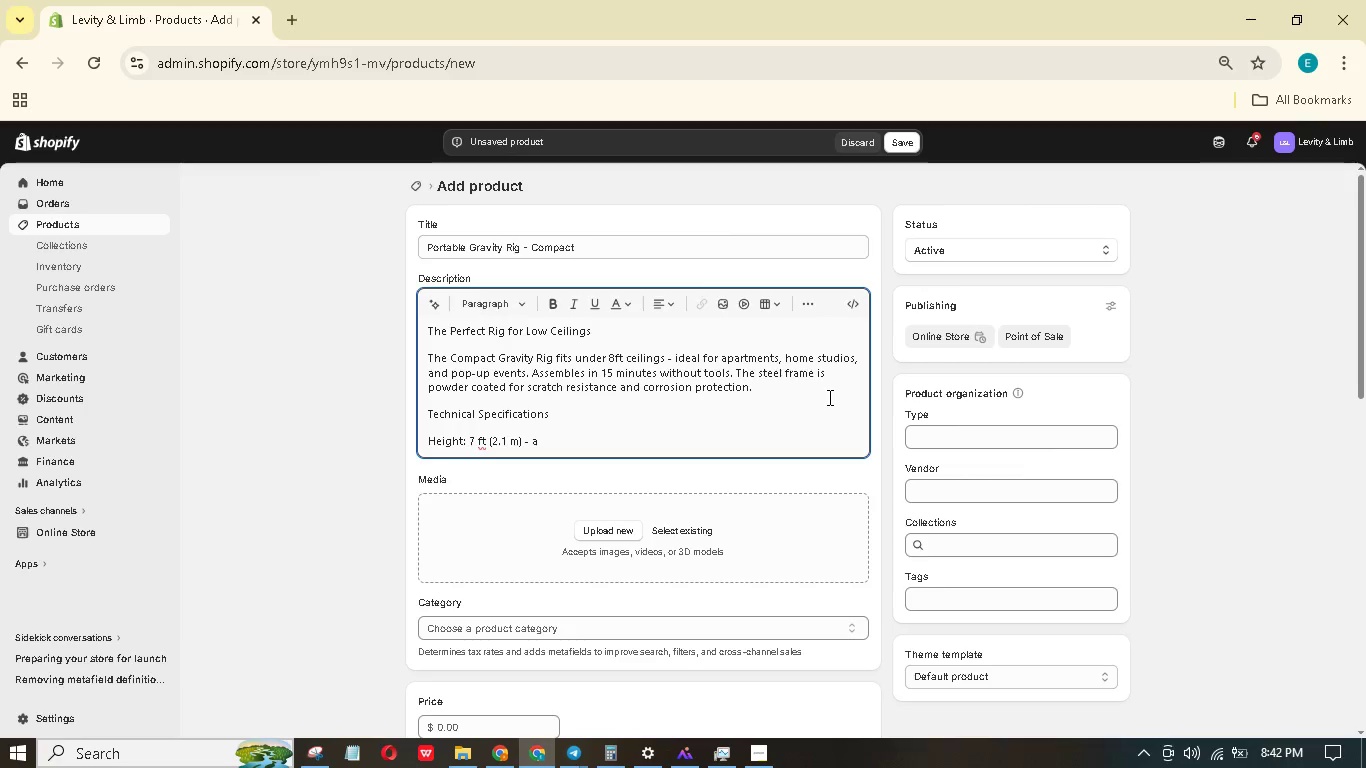 
type(djustable lgs for uneven floors)
 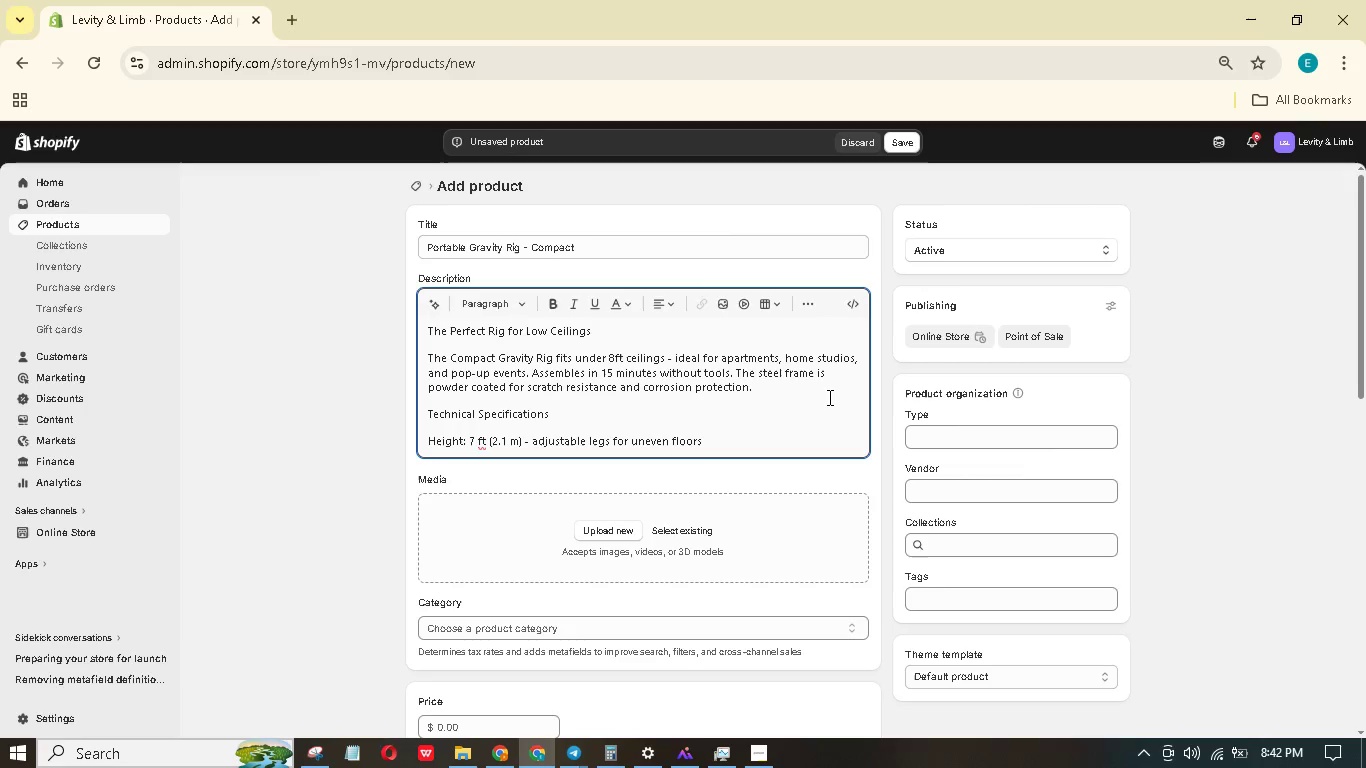 
key(Enter)
 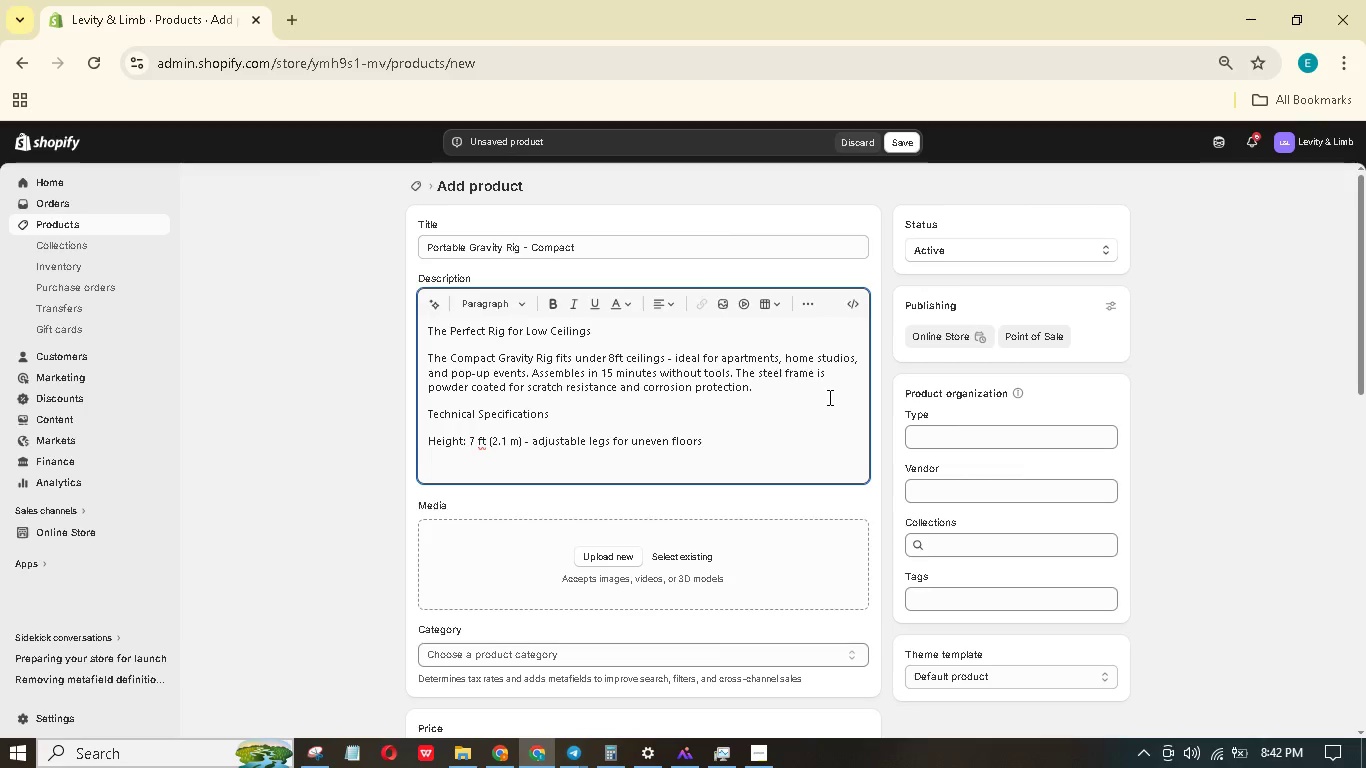 
type(BASE width: % ft x 5 ft (STAble tripod design0)
 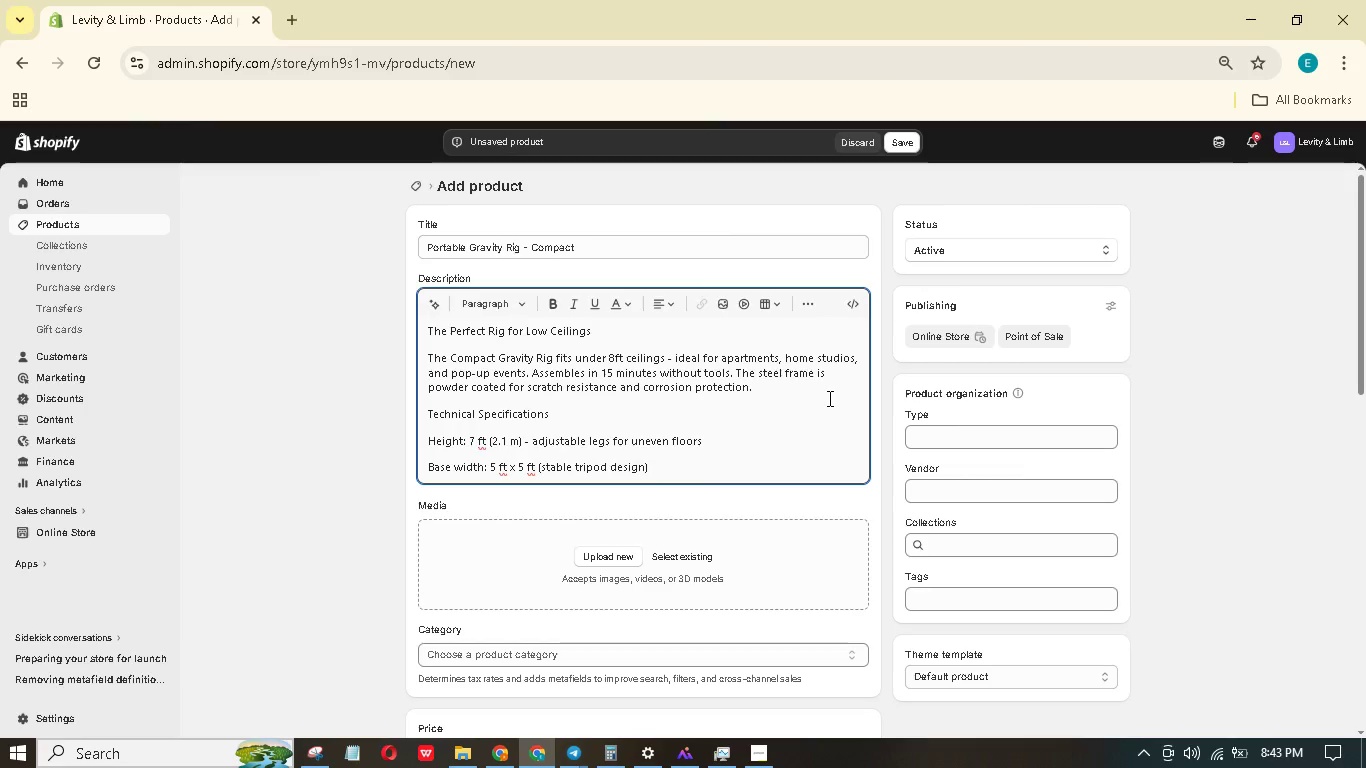 
key(Enter)
 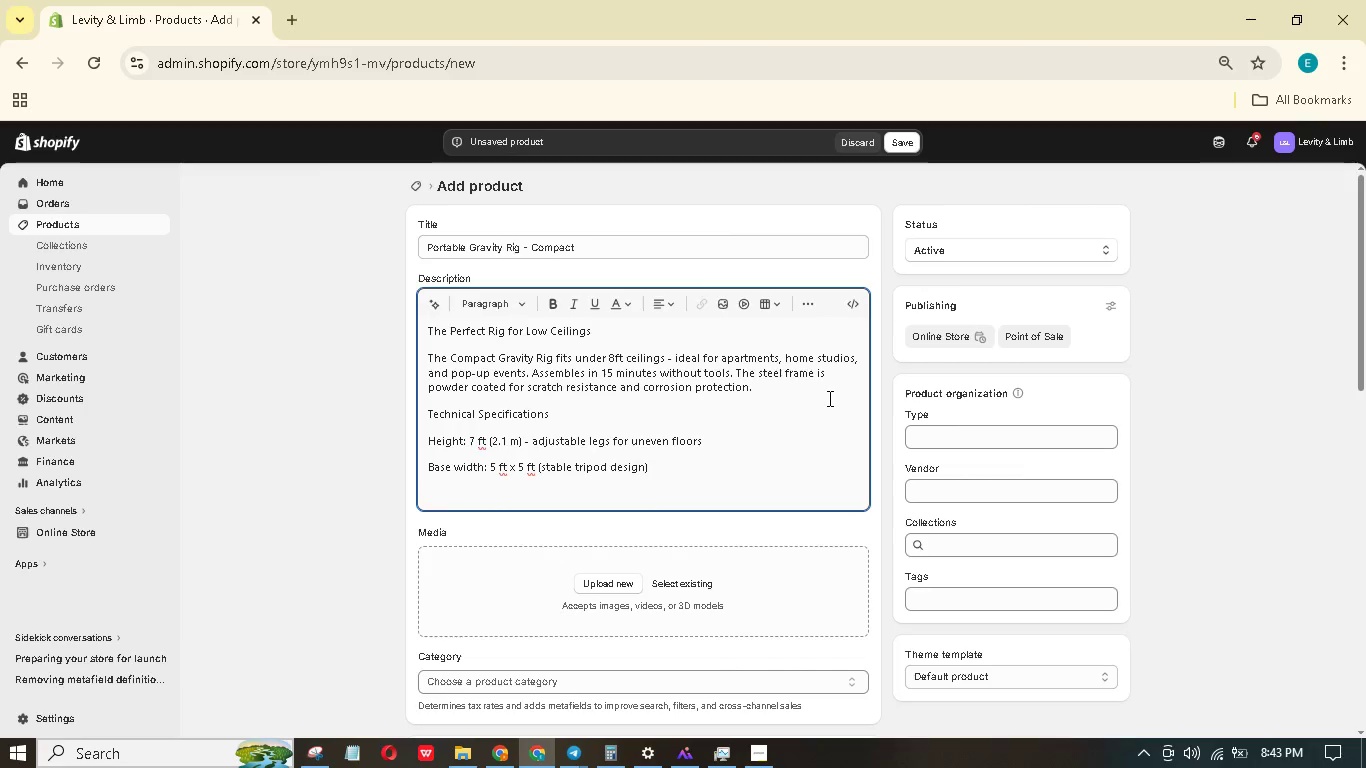 
type(Load capacity: @%00 lbs static 9tested)
 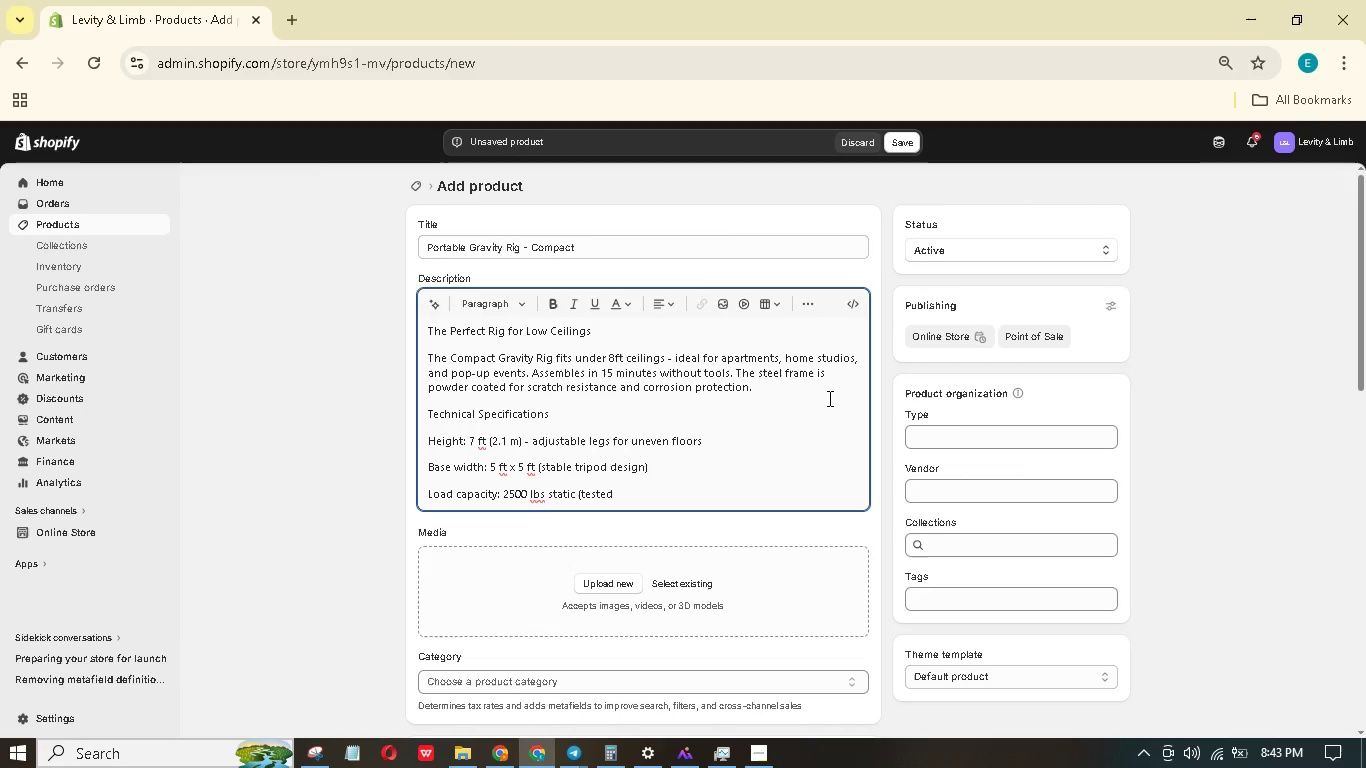 
wait(6.75)
 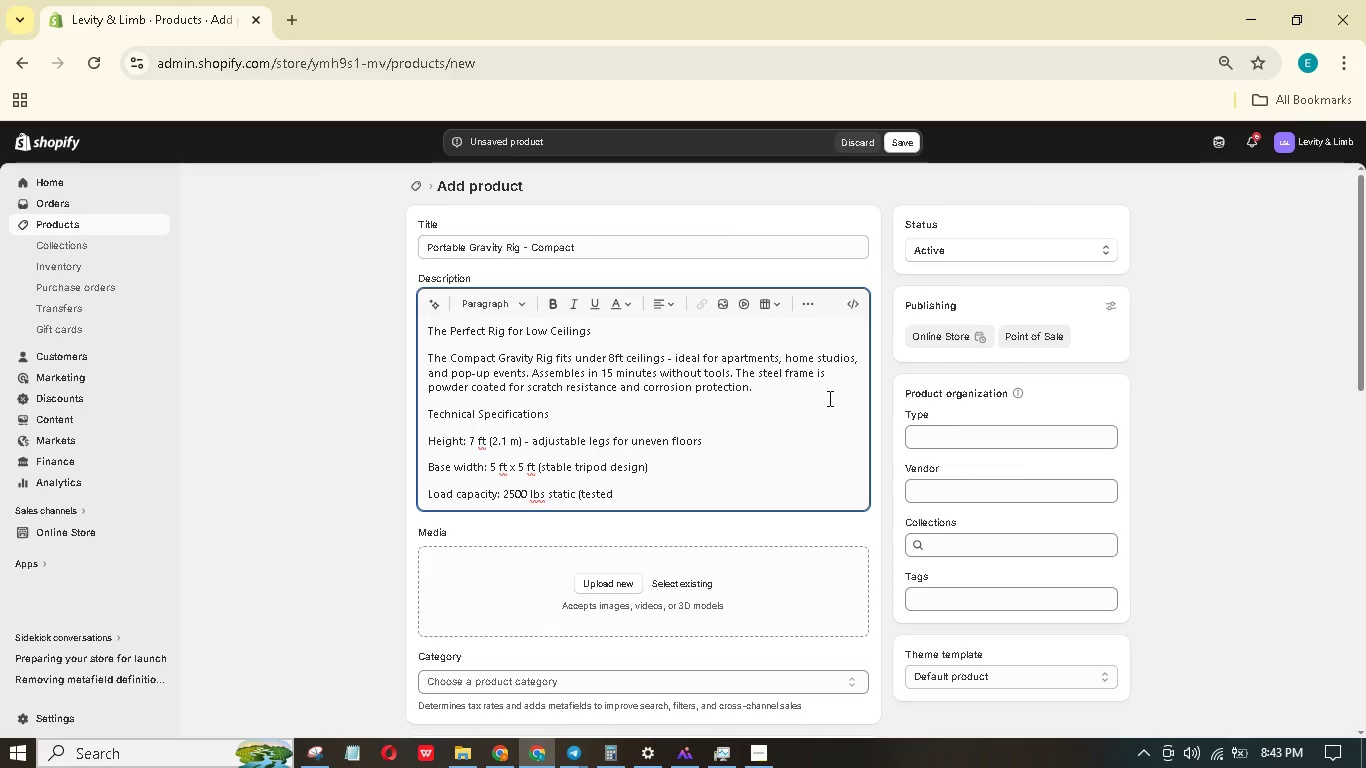 
type( to 5,000 lbs))
 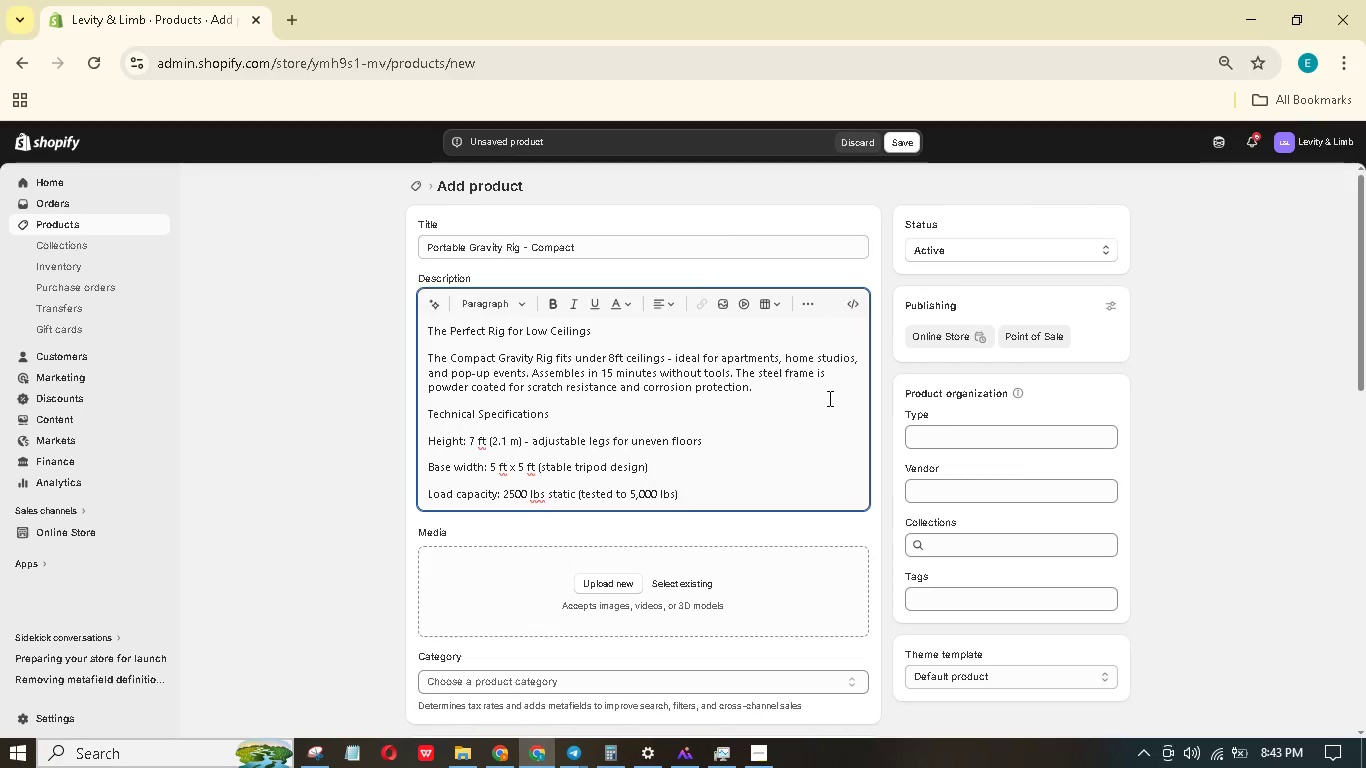 
key(Enter)
 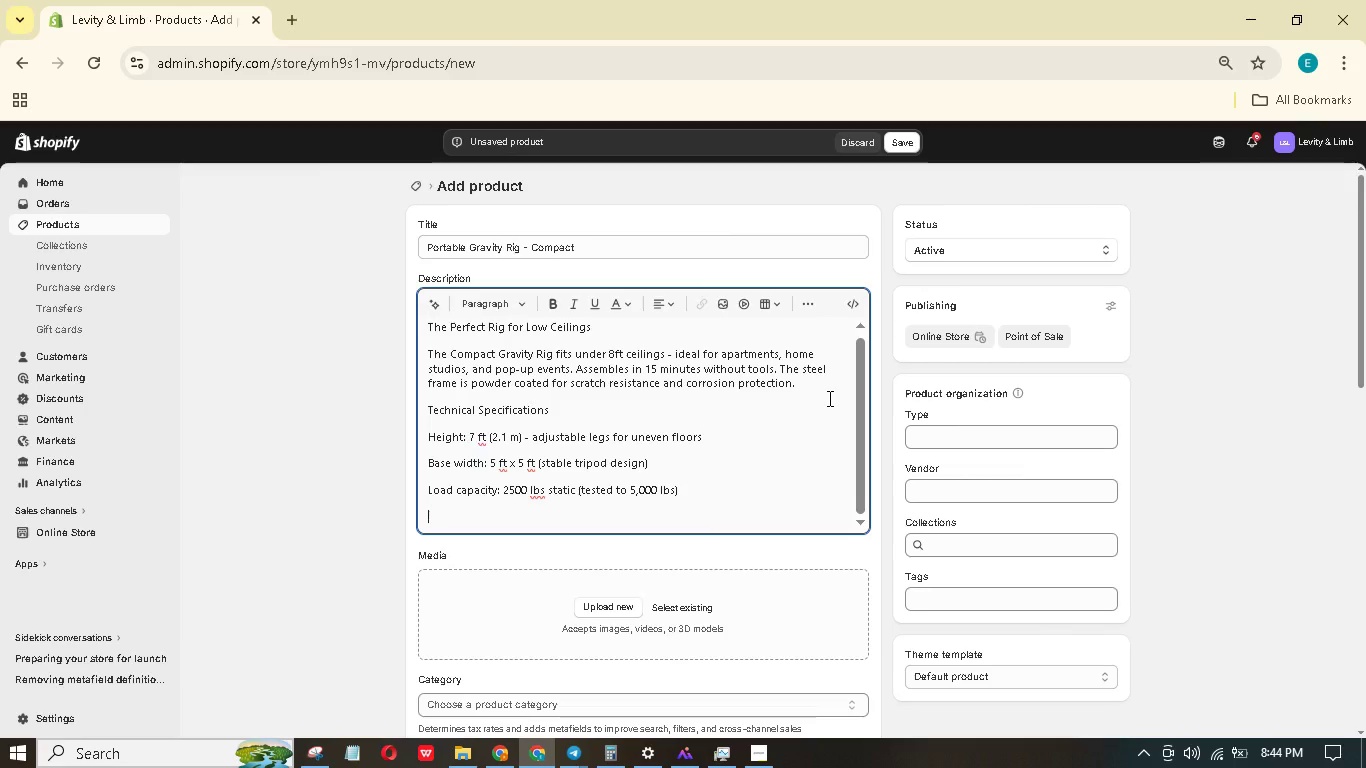 
type(Mterial: 4130 chromly steel tubing, 1.5" diametr)
 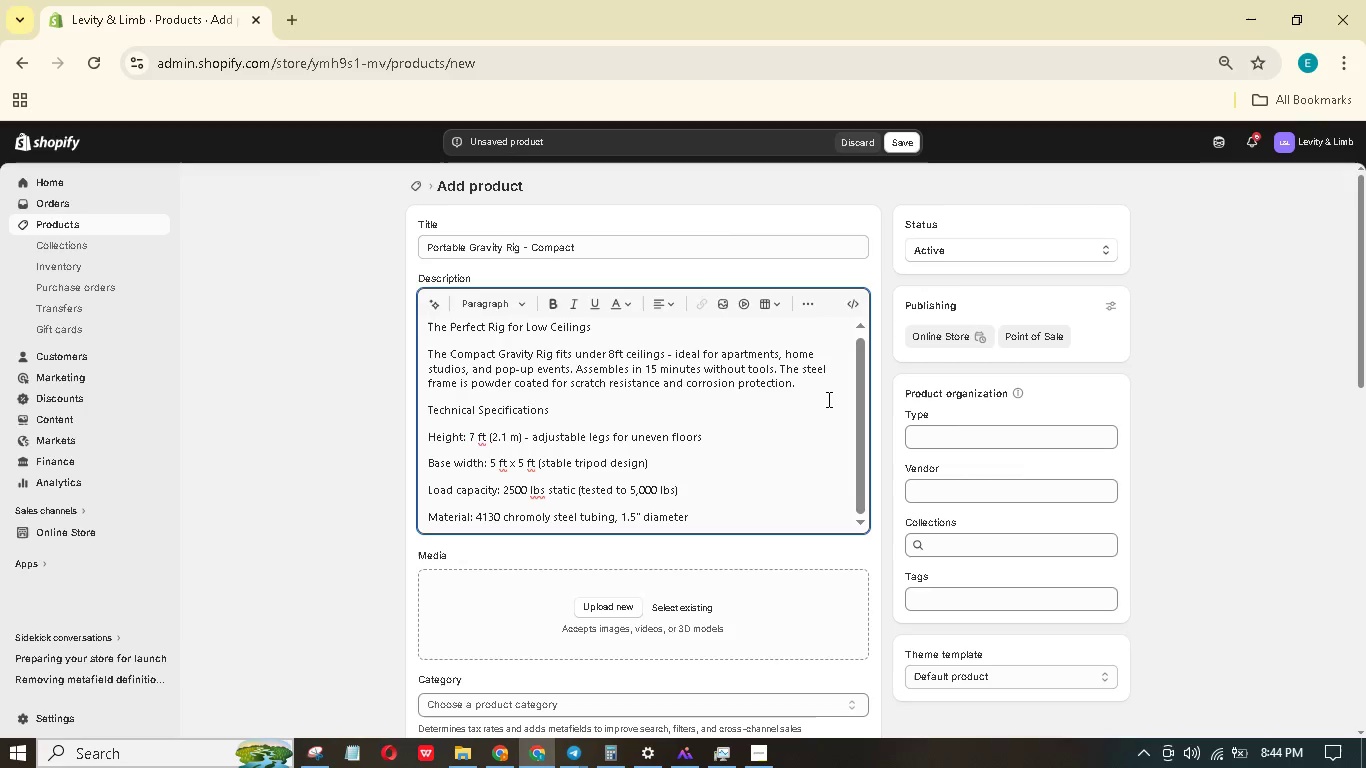 
 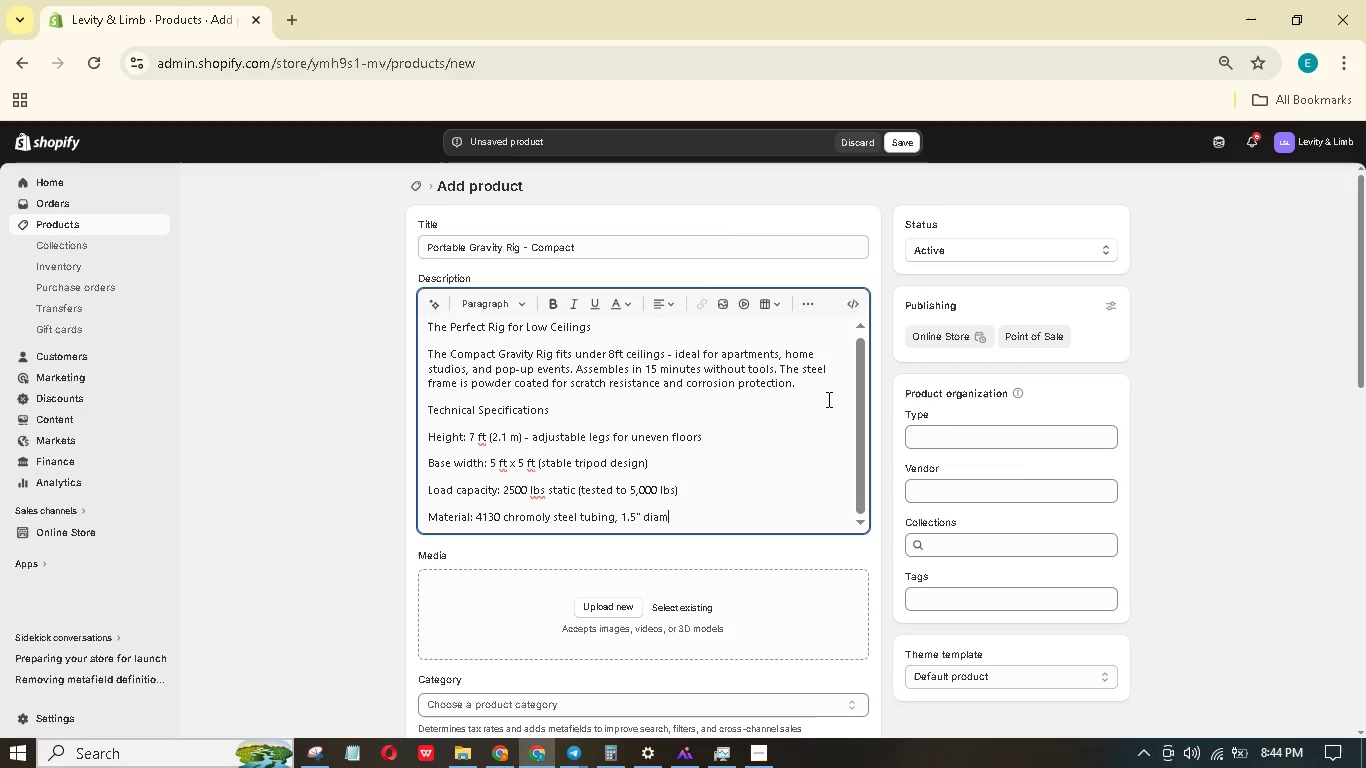 
hold_key(key=E, duration=0.34)
 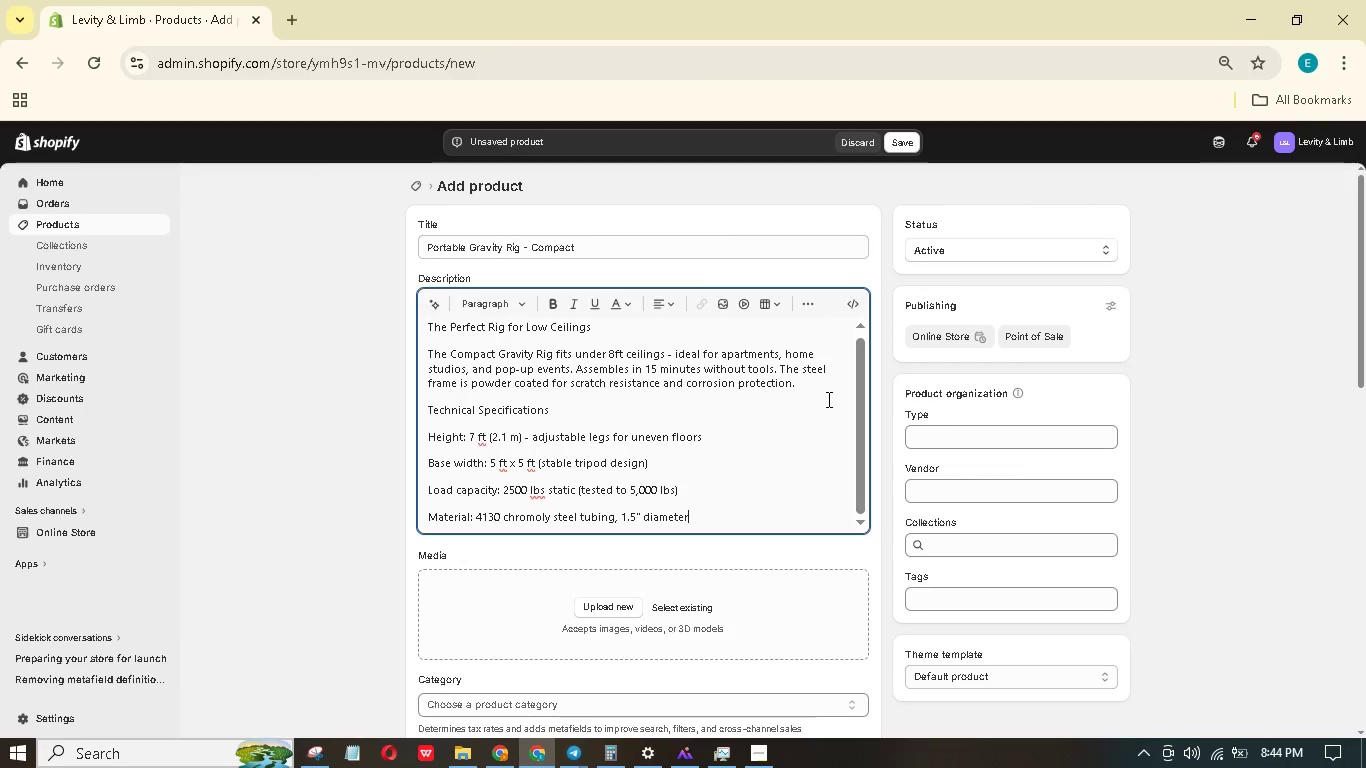 
key(Enter)
 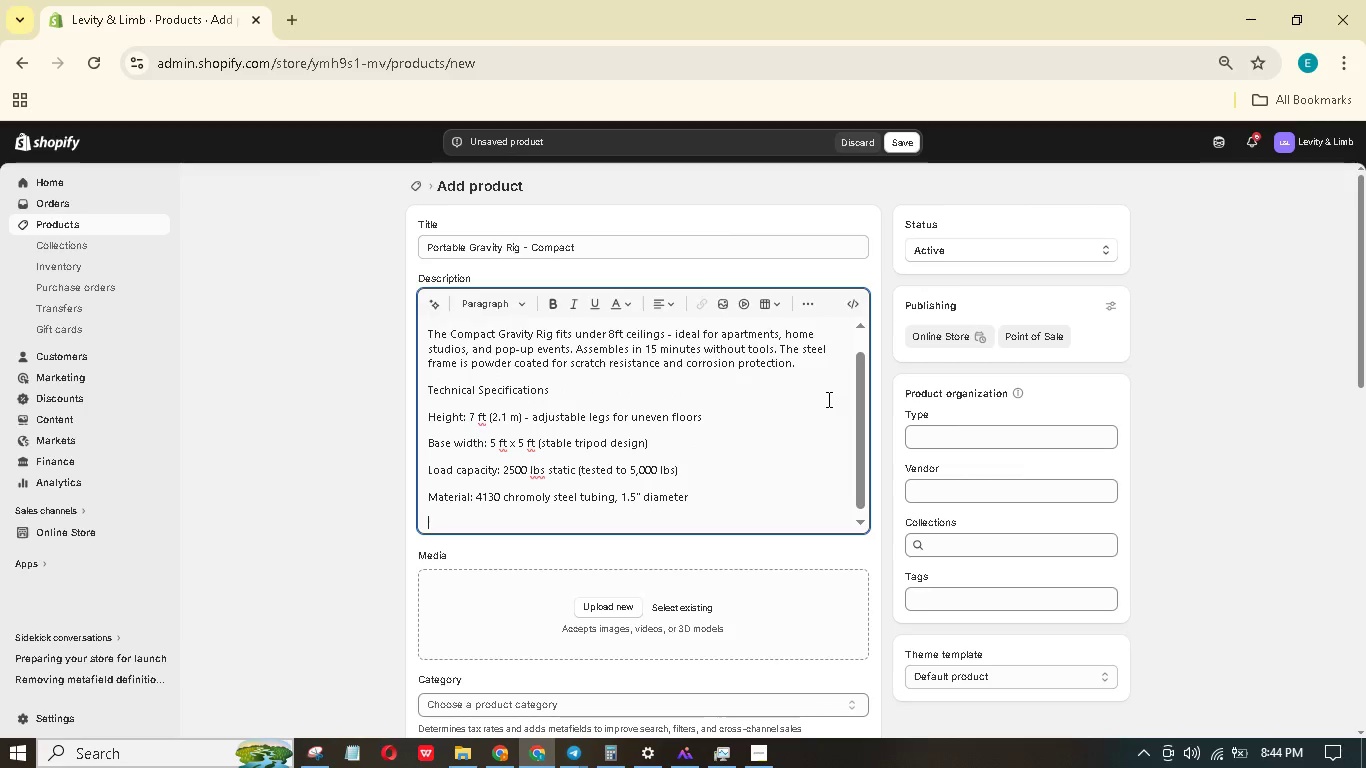 
type(FINISh options: BLCK powdr cot or silvr galvanized)
 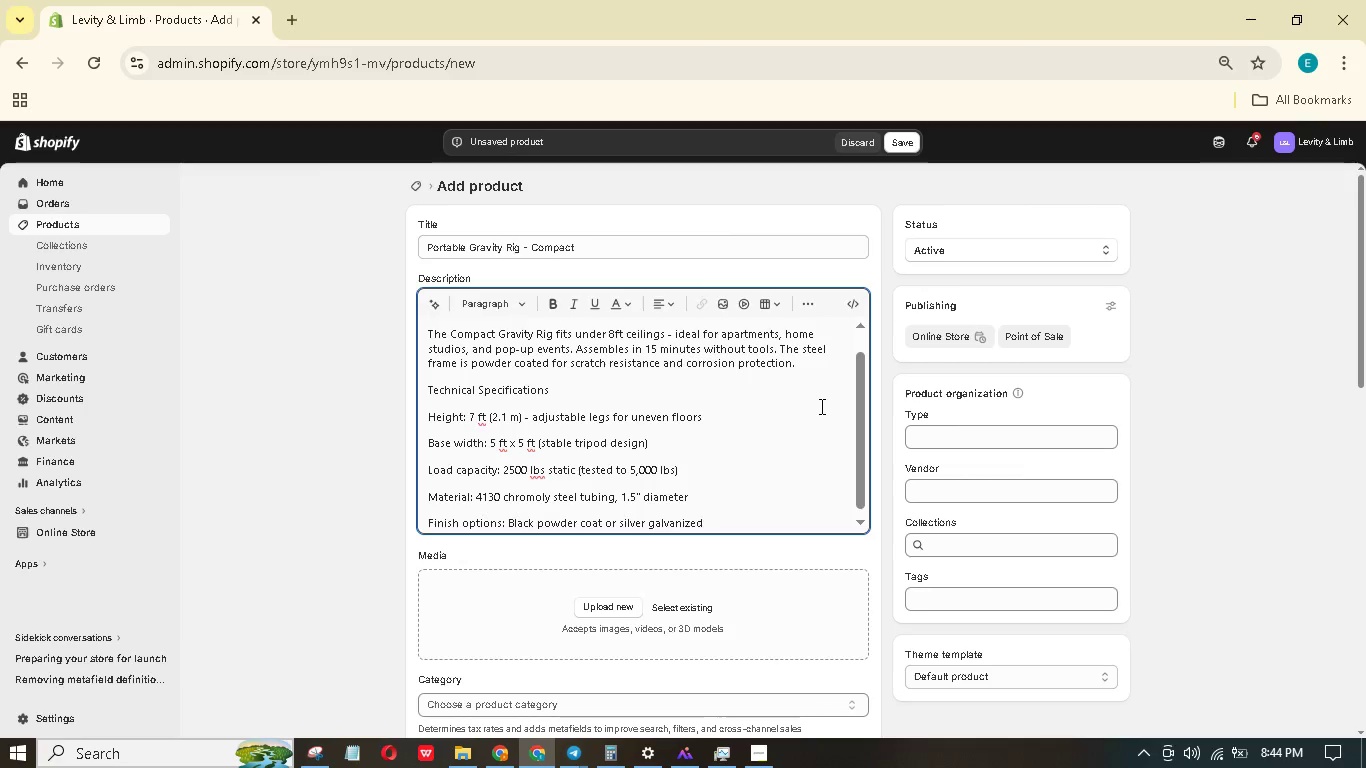 
key(Enter)
 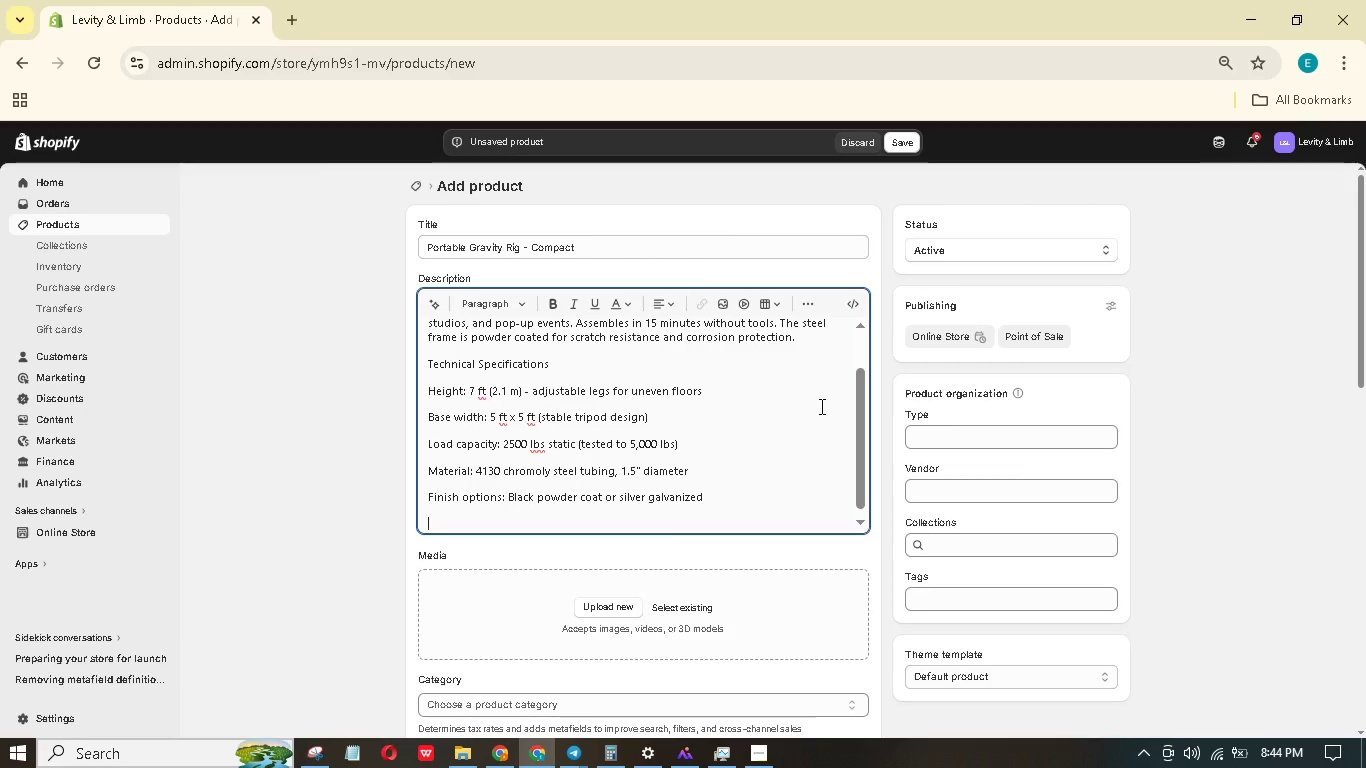 
type(Carabinr finishes: Steel (MATTe) or brass (ARm vintge))
 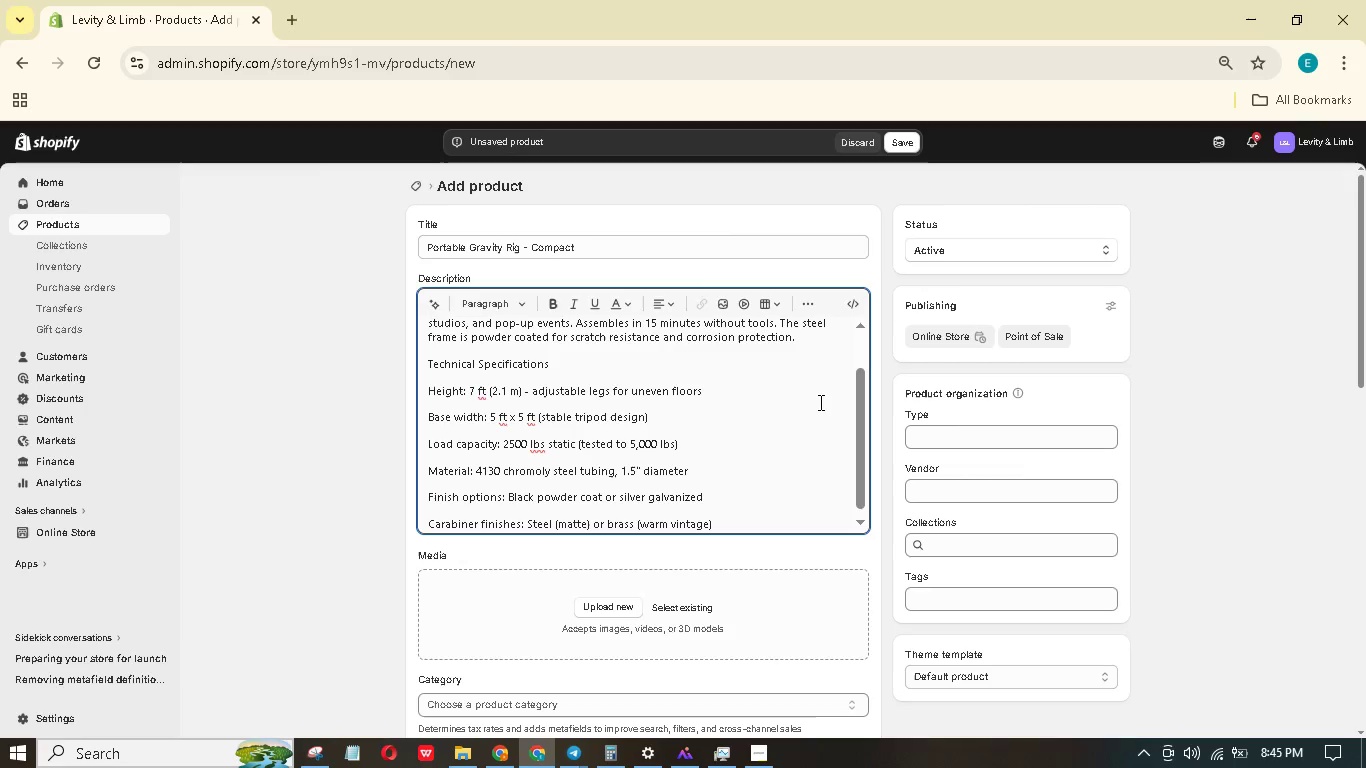 
 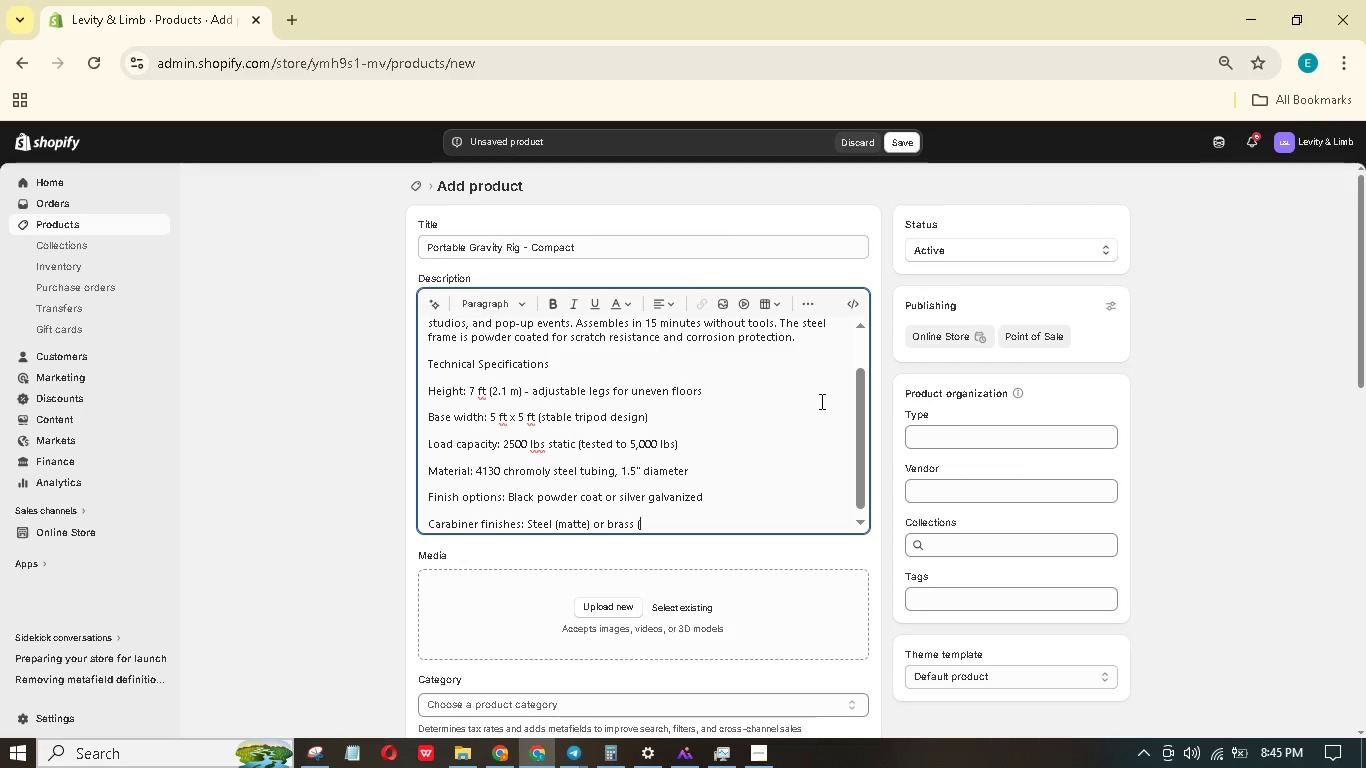 
hold_key(key=W, duration=0.31)
 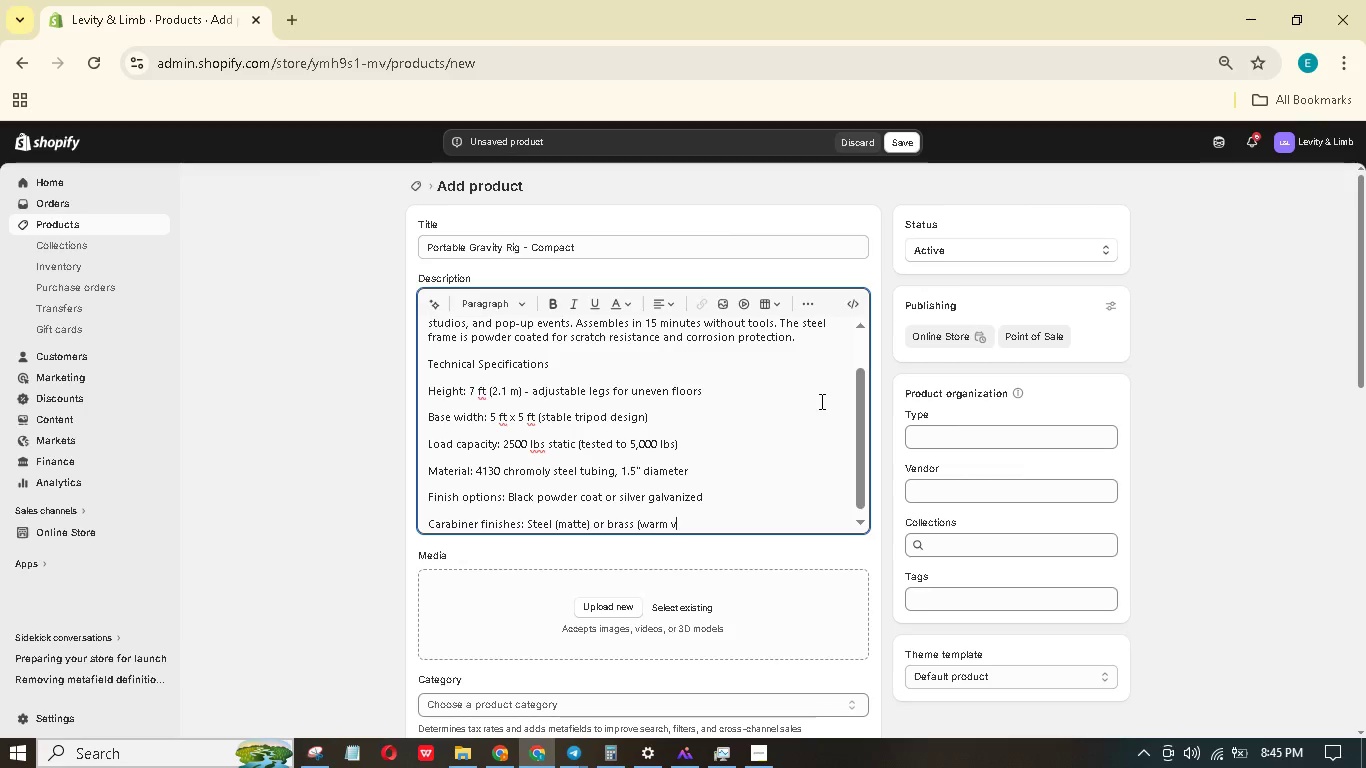 
key(Enter)
 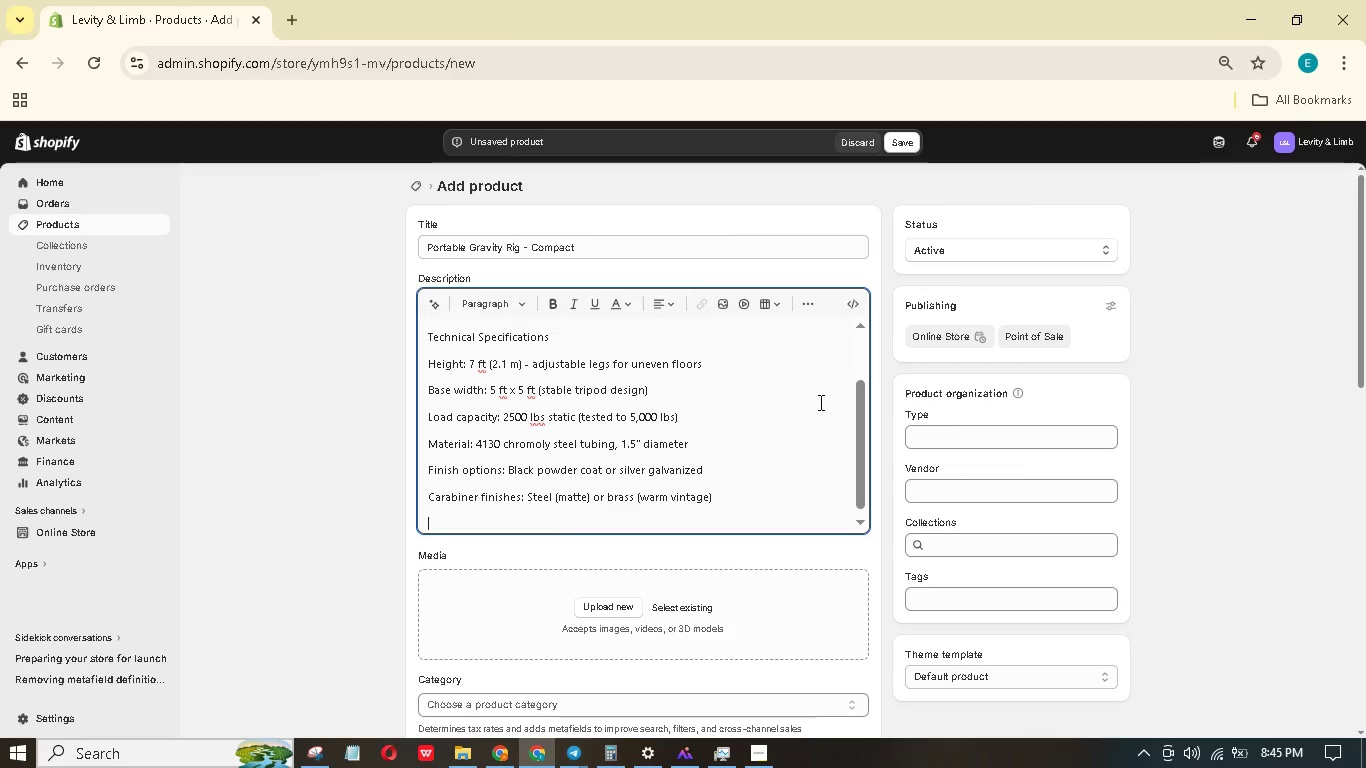 
wait(5.22)
 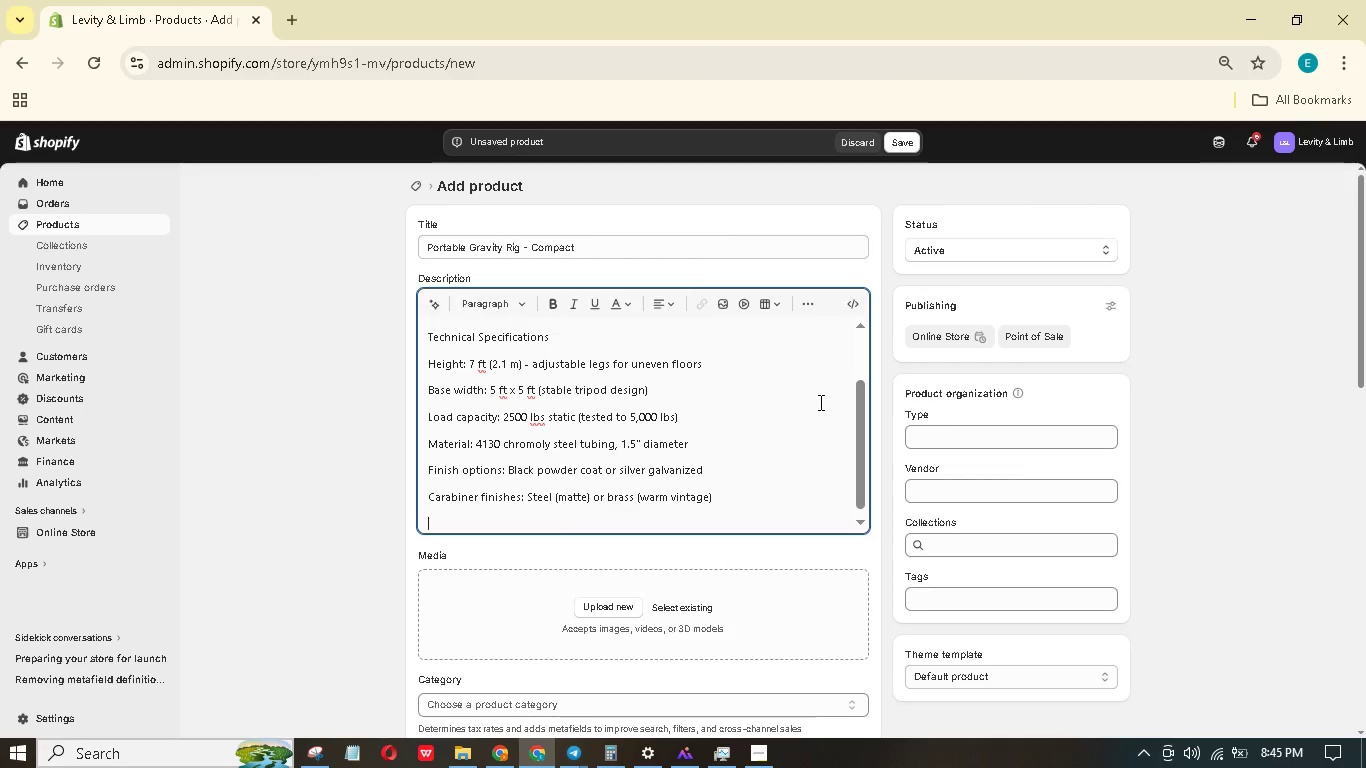 
type(What's Included)
 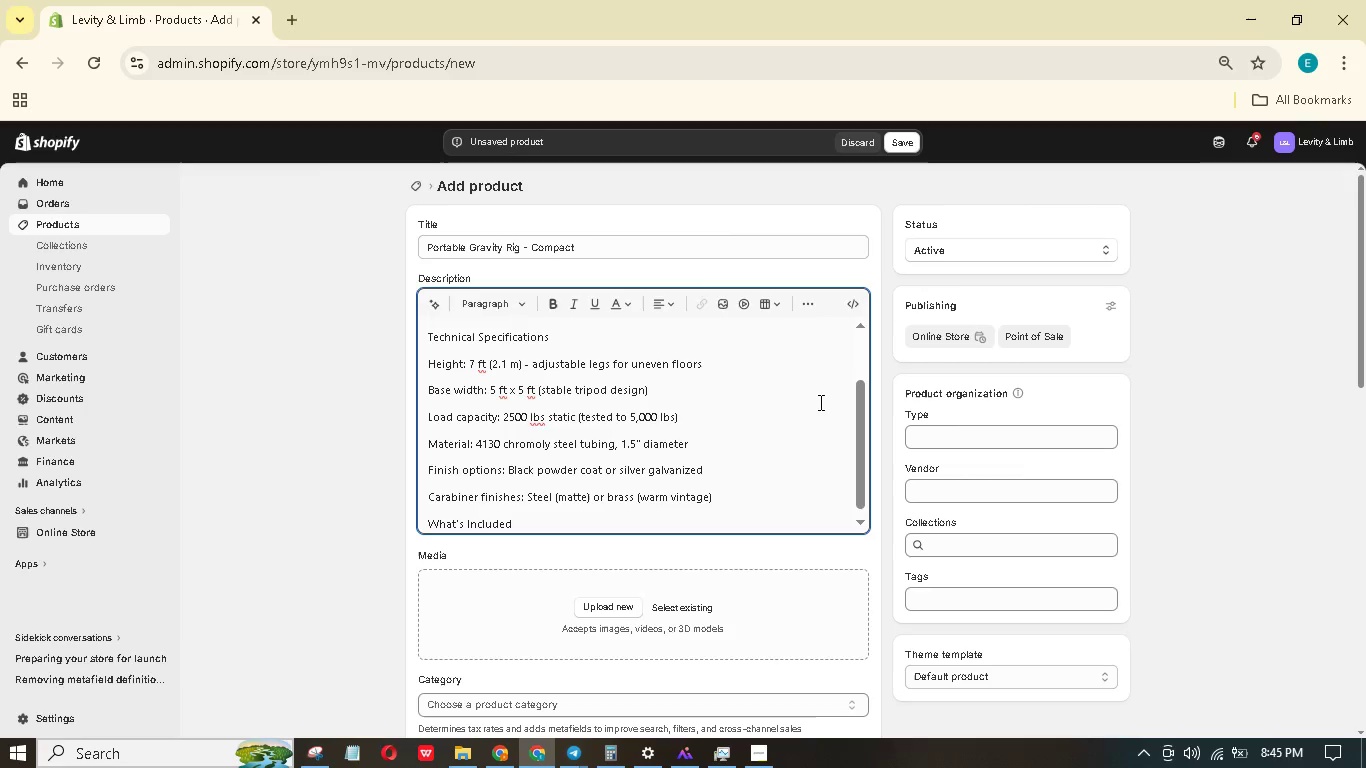 
key(Enter)
 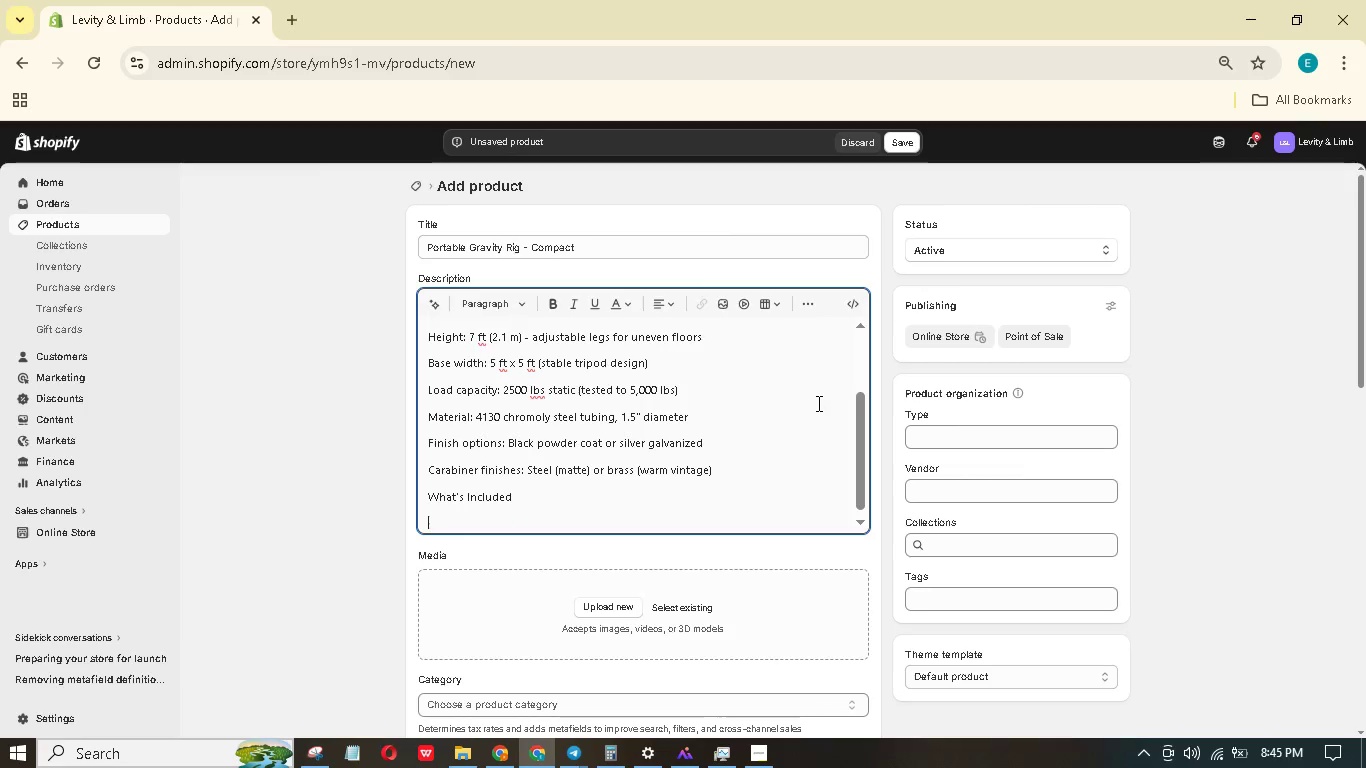 
hold_key(key=ShiftLeft, duration=0.42)
 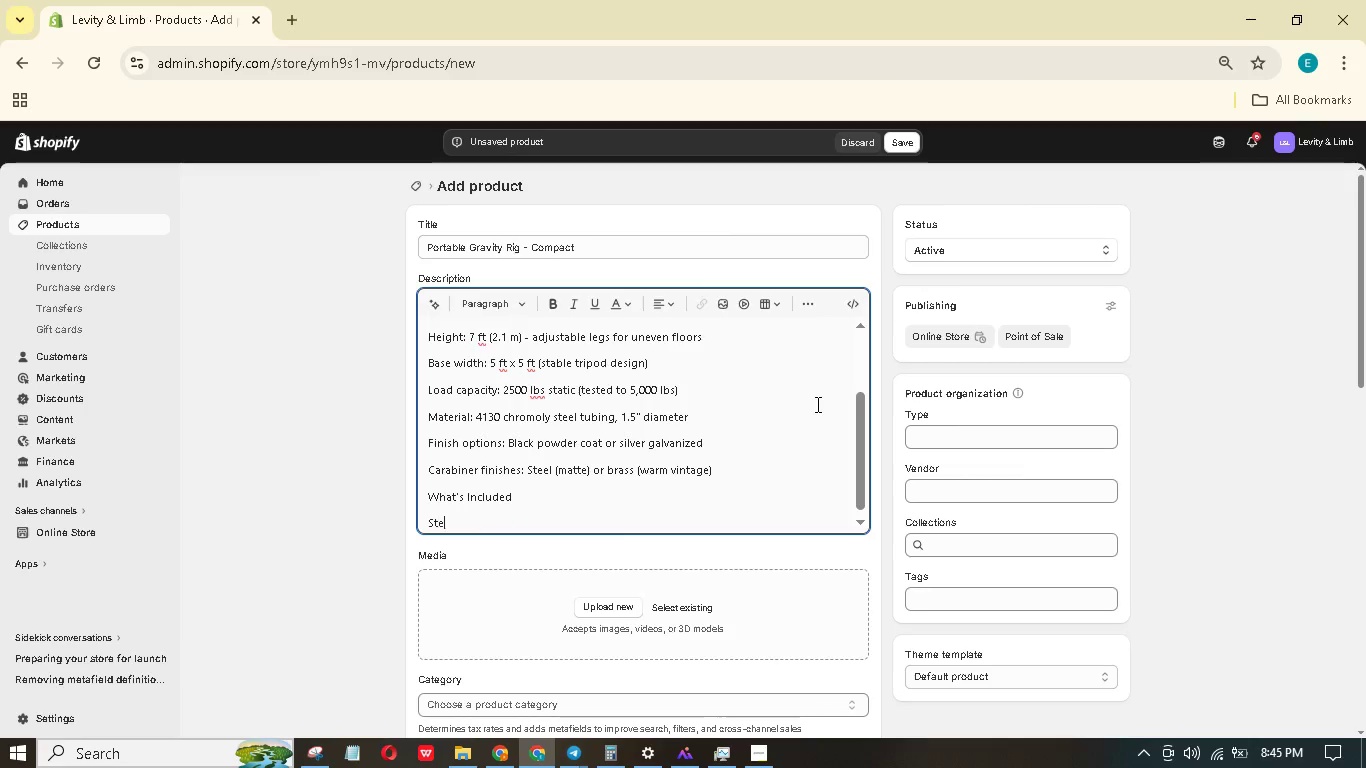 
type(stee frame ith pre-drilled rigging points)
 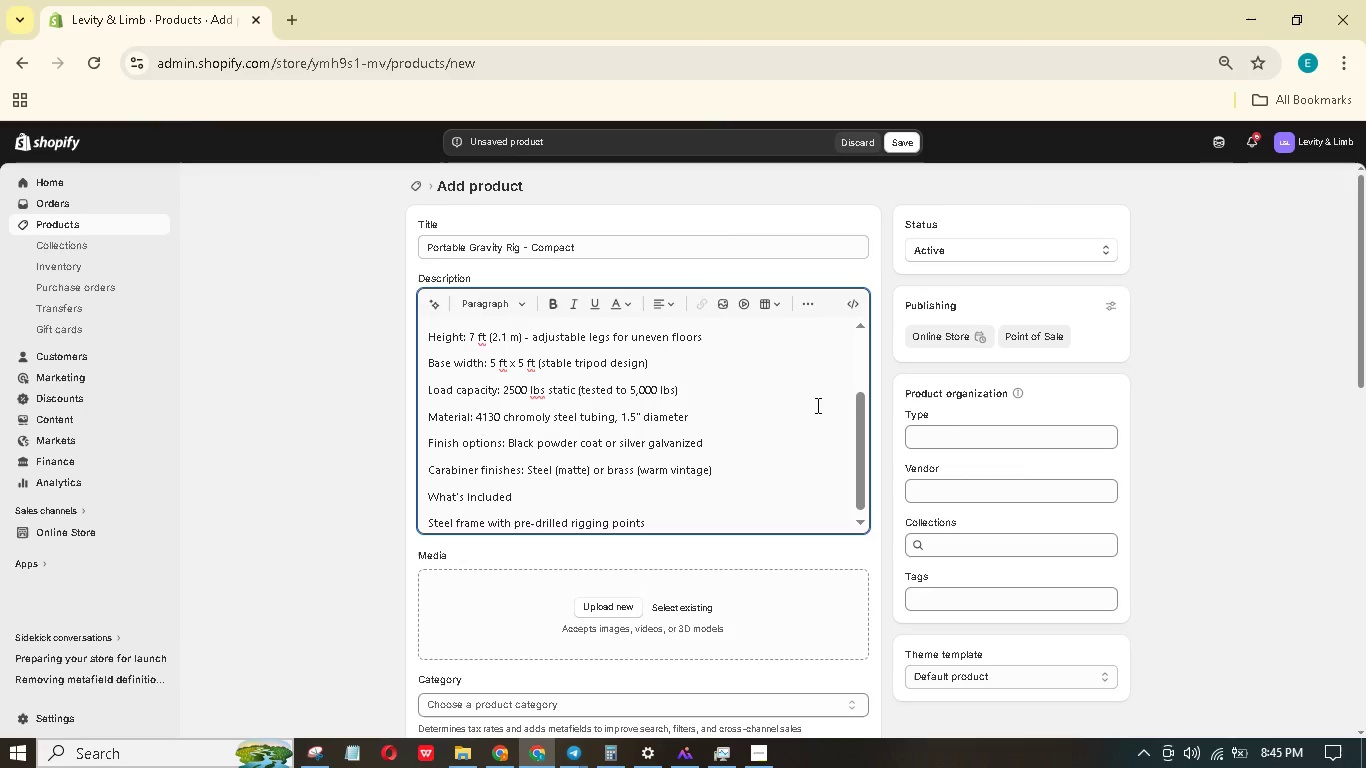 
hold_key(key=W, duration=0.38)
 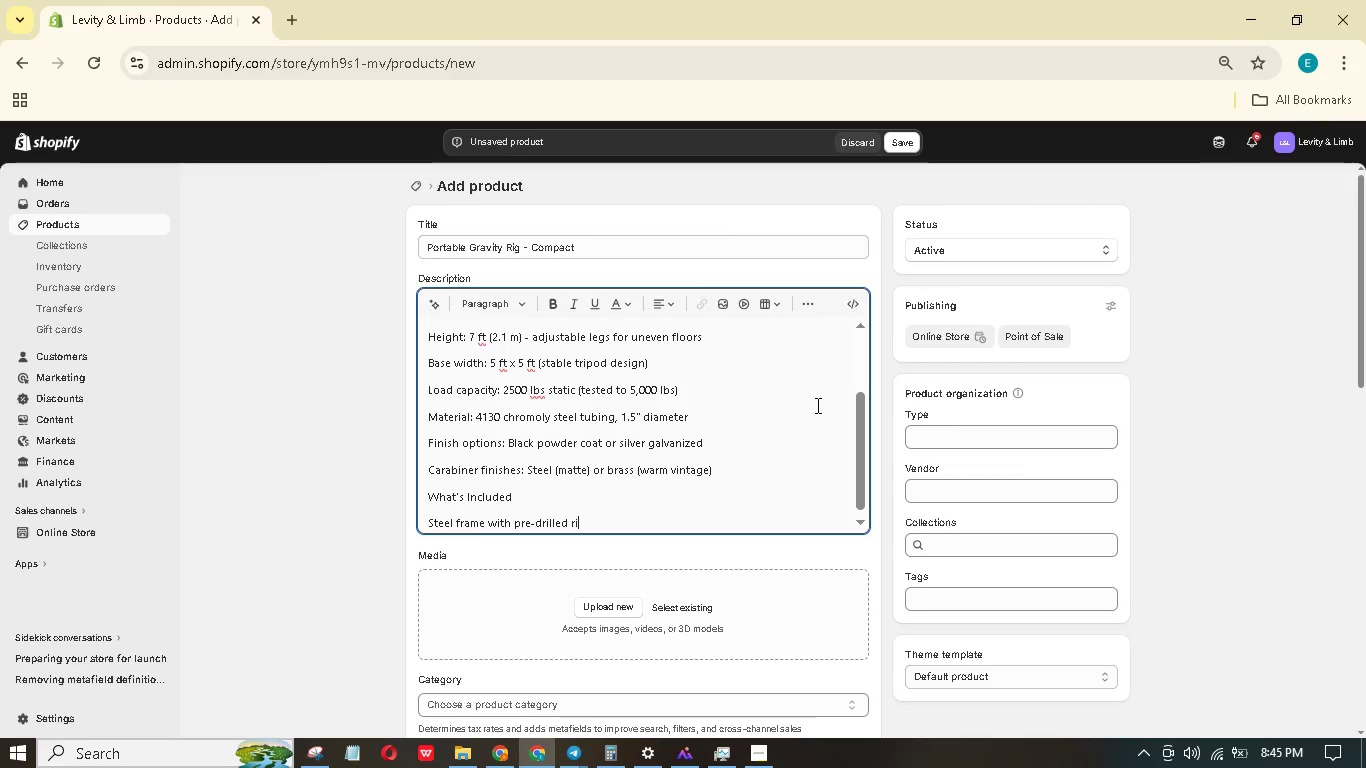 
key(Enter)
 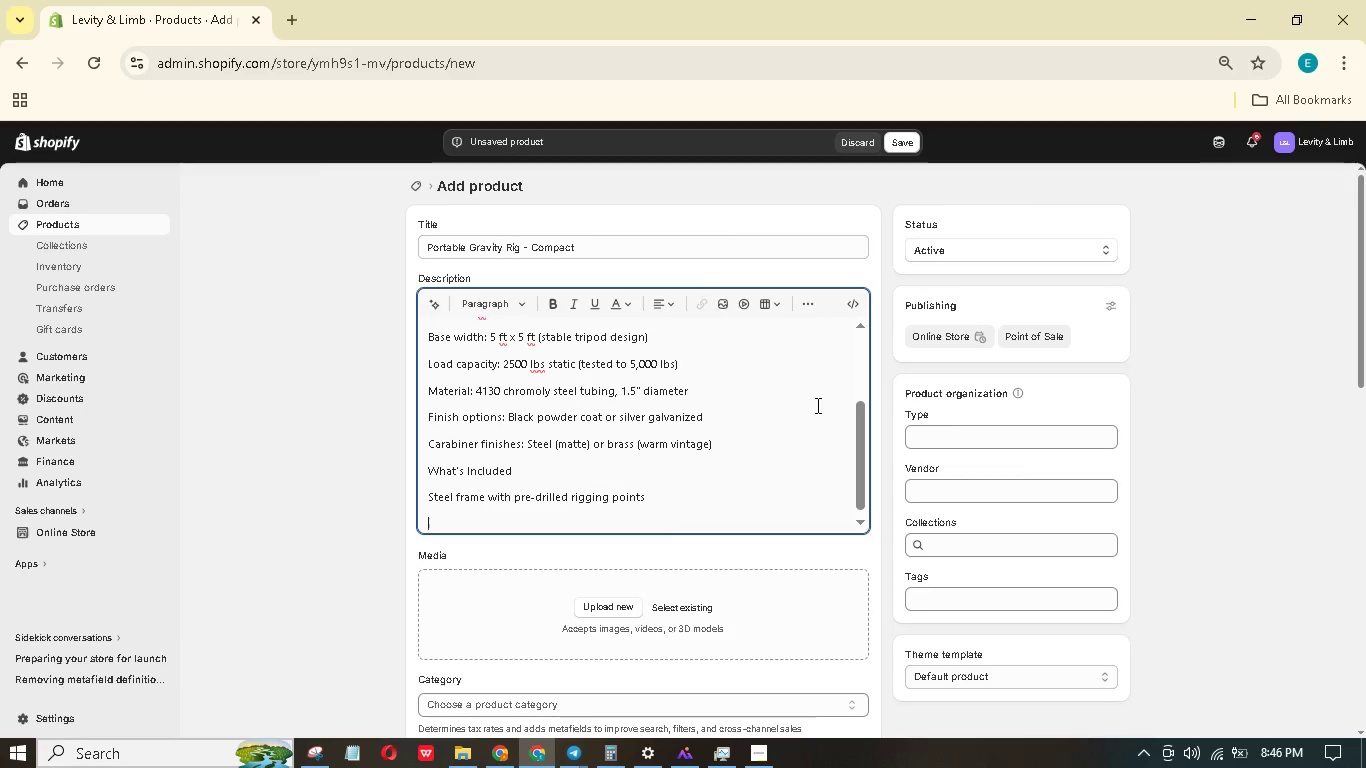 
type(2 x loking carabiners (your choice of finish))
 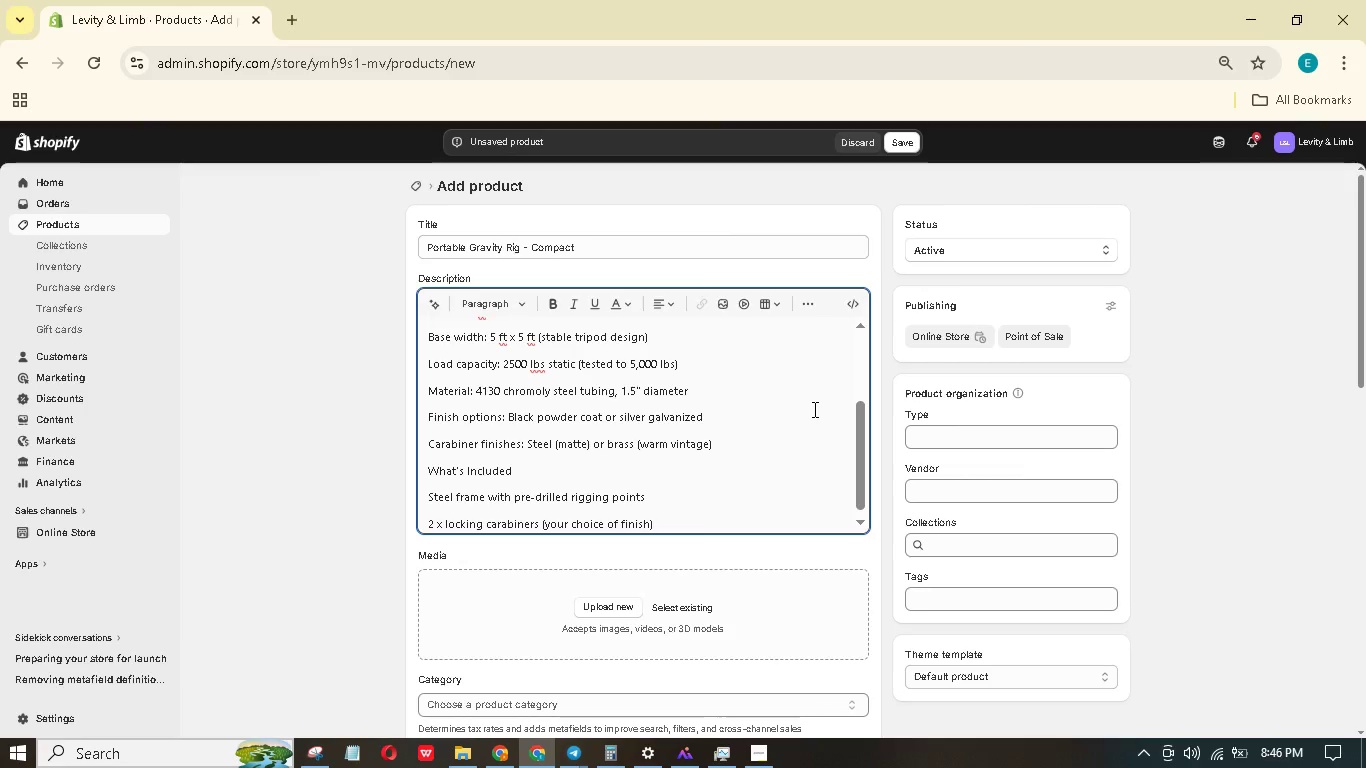 
key(Shift+Enter)
 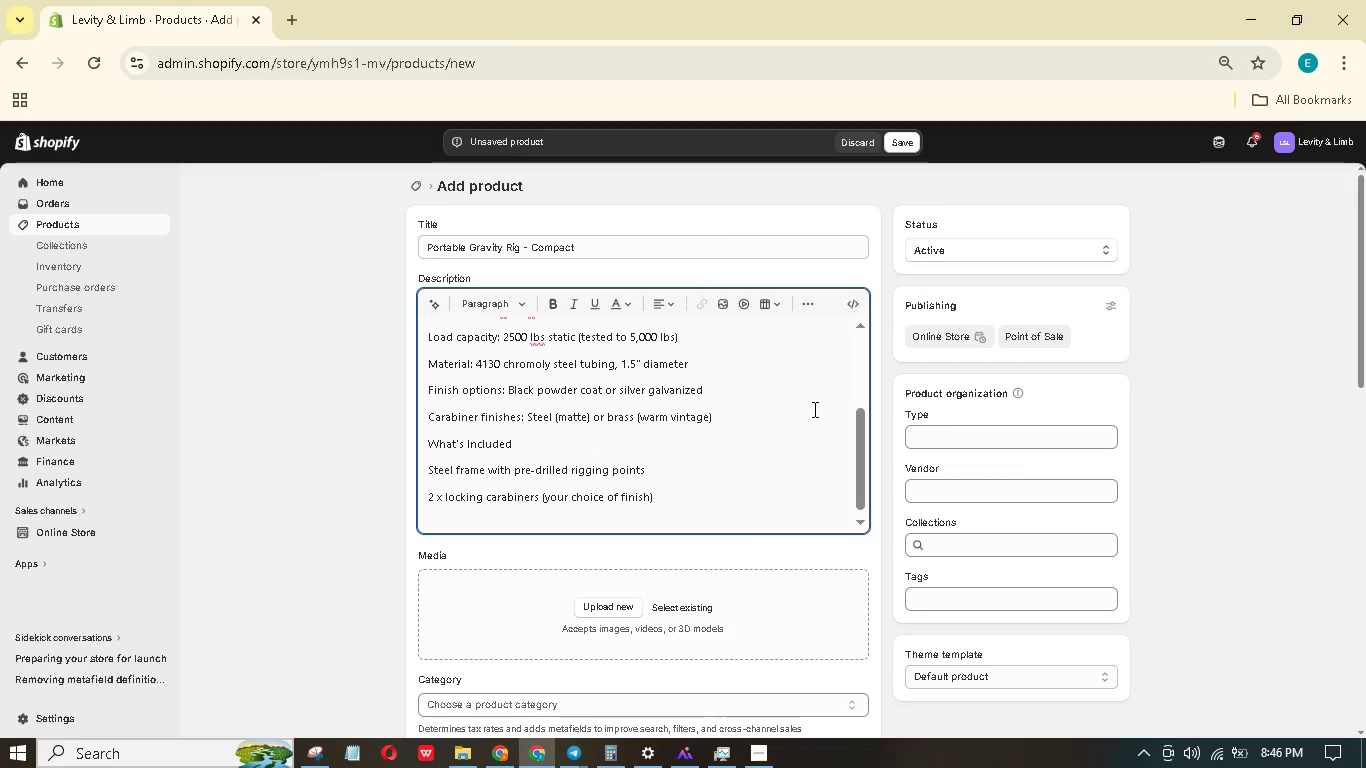 
type(1 x professional swivel)
 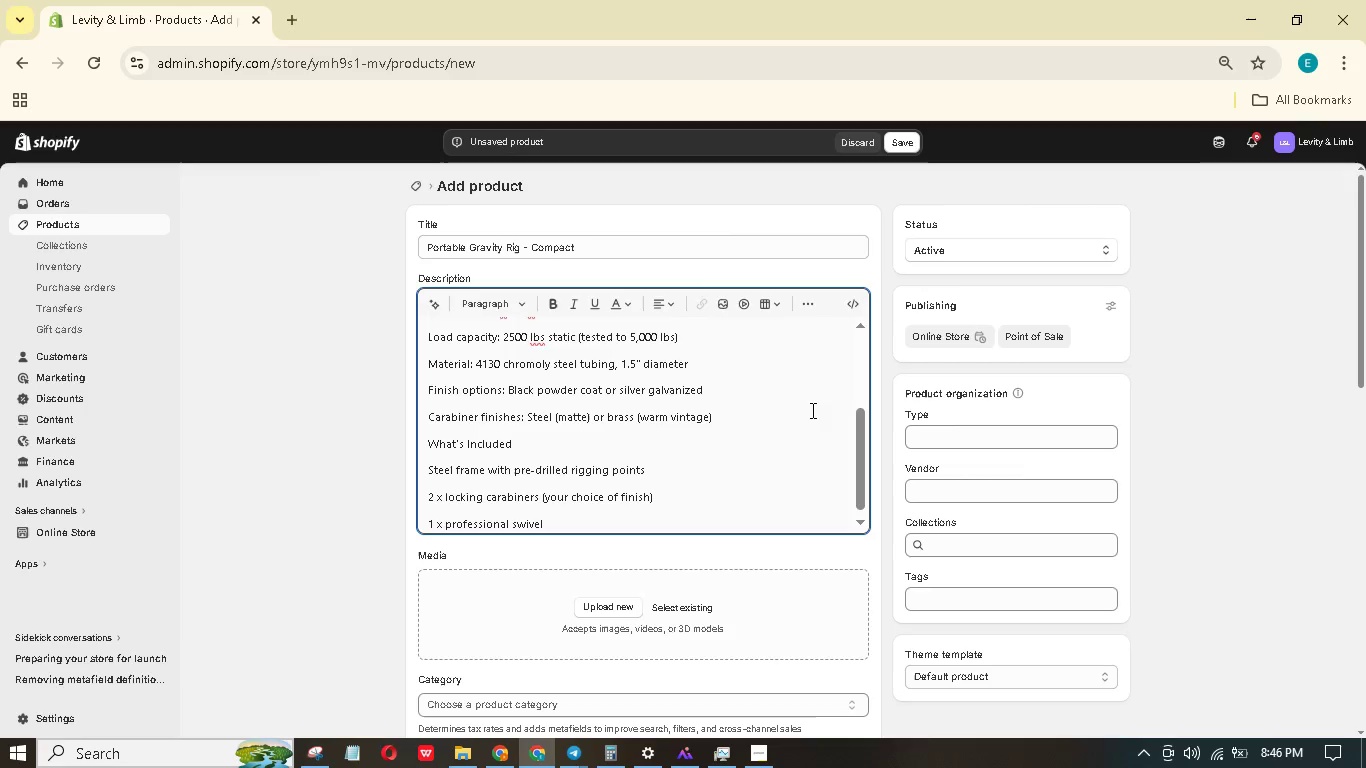 
type( 95,000 lb rated))
 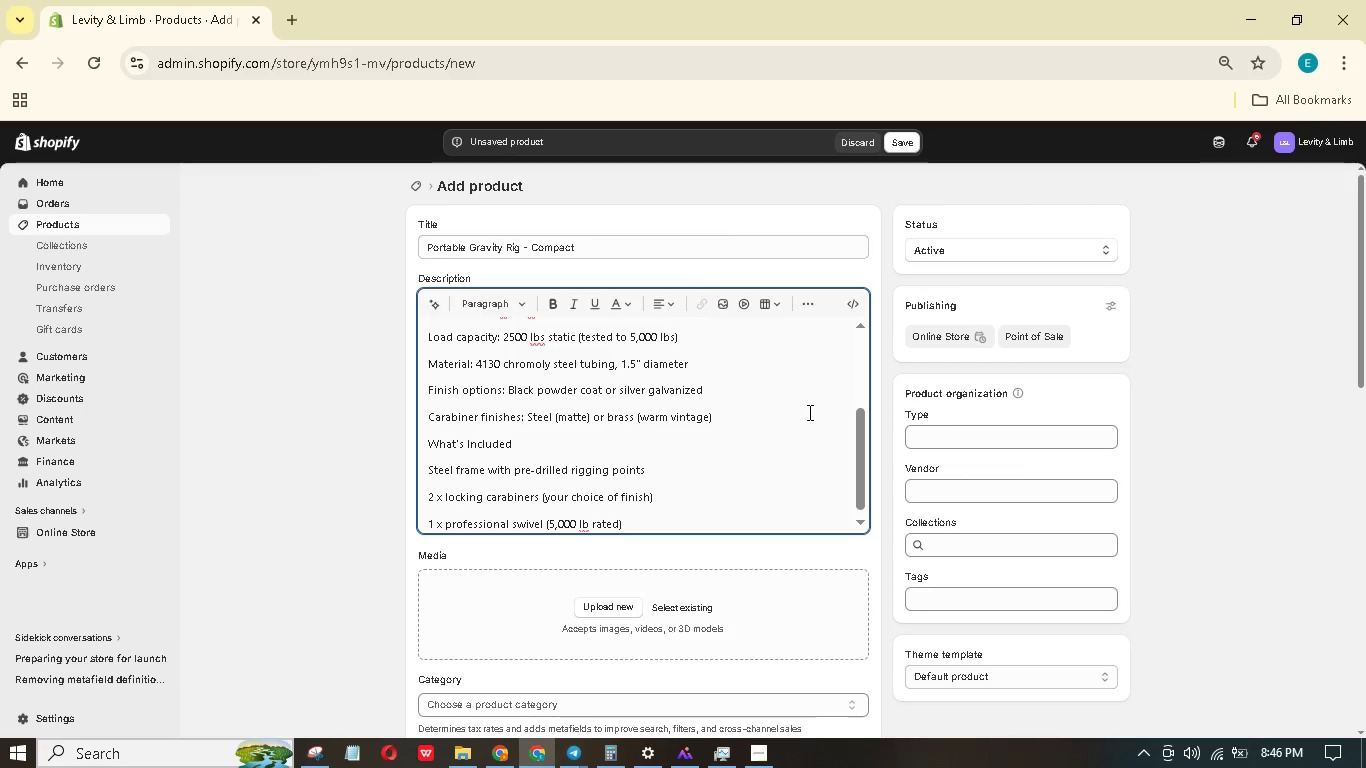 
key(Enter)
 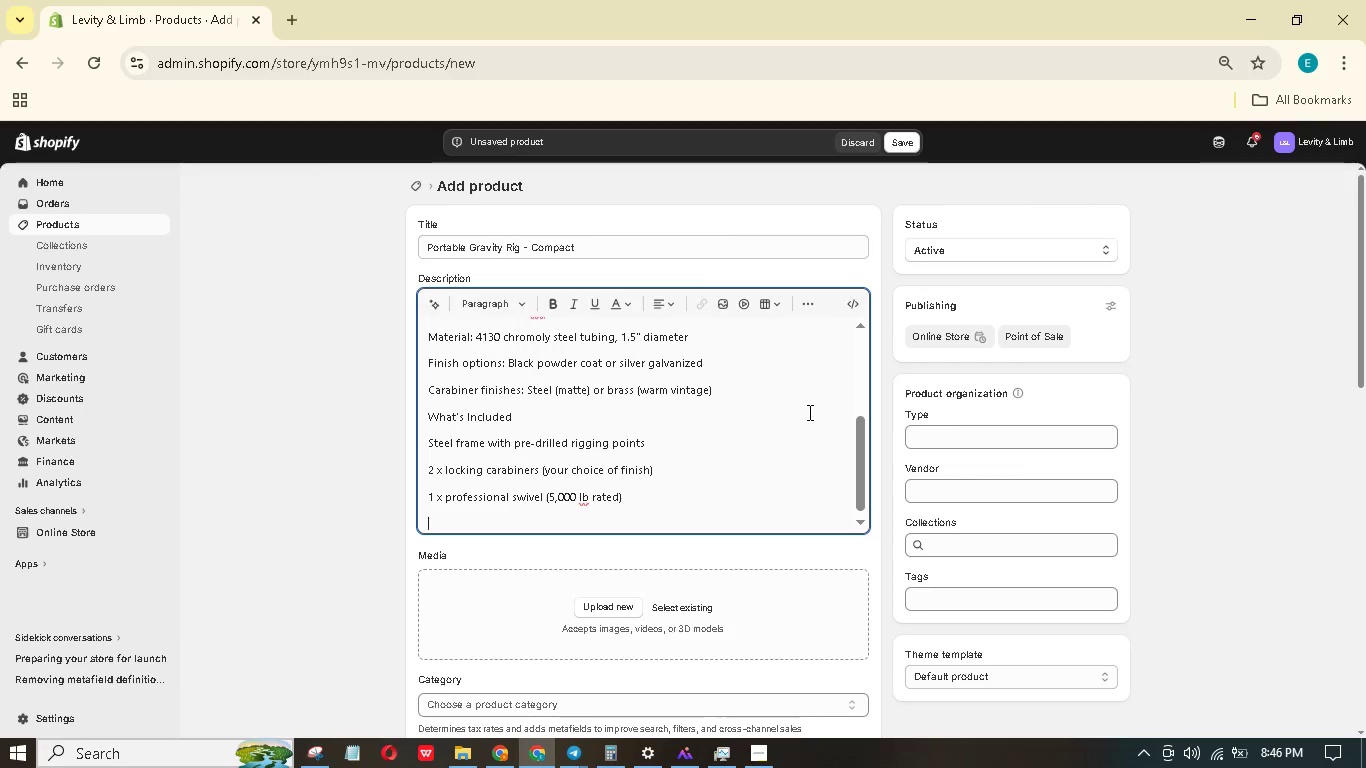 
type(Carry bg ith hees)
 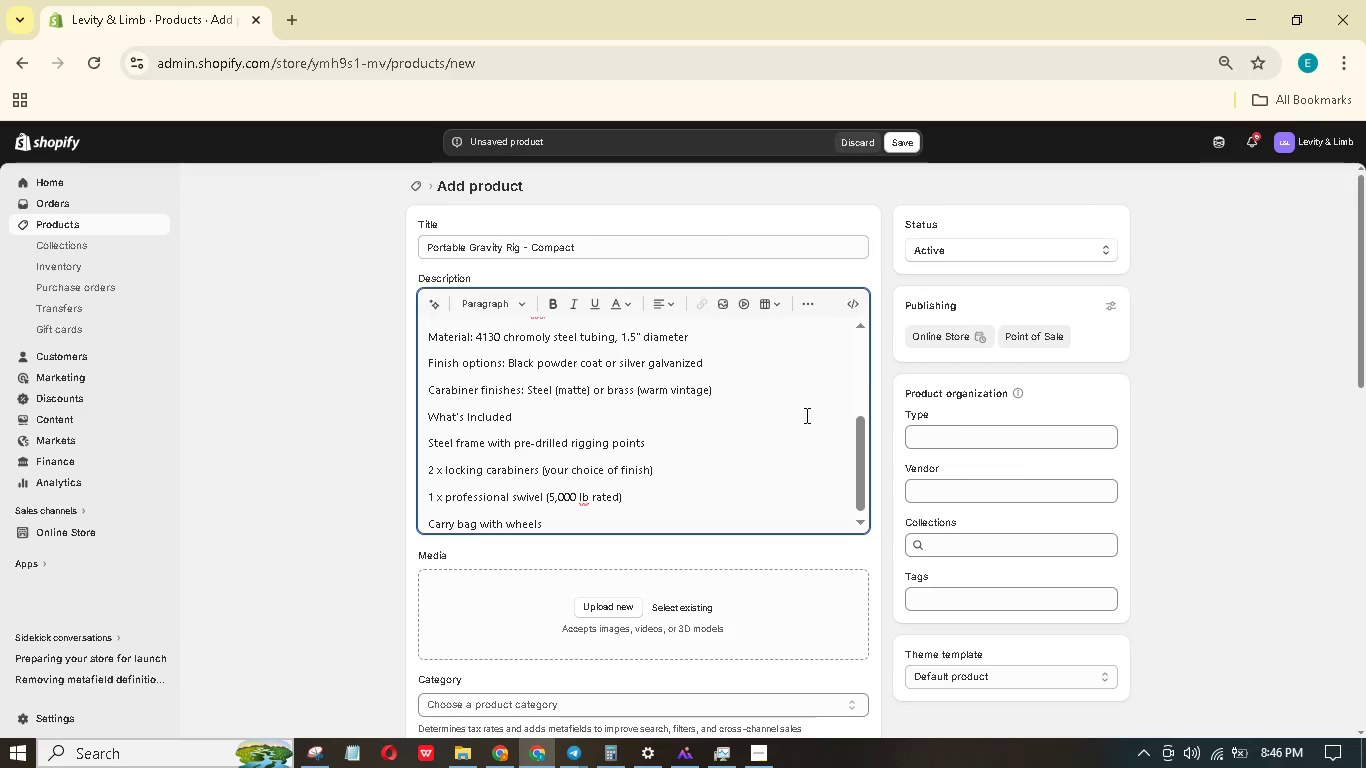 
hold_key(key=W, duration=0.5)
 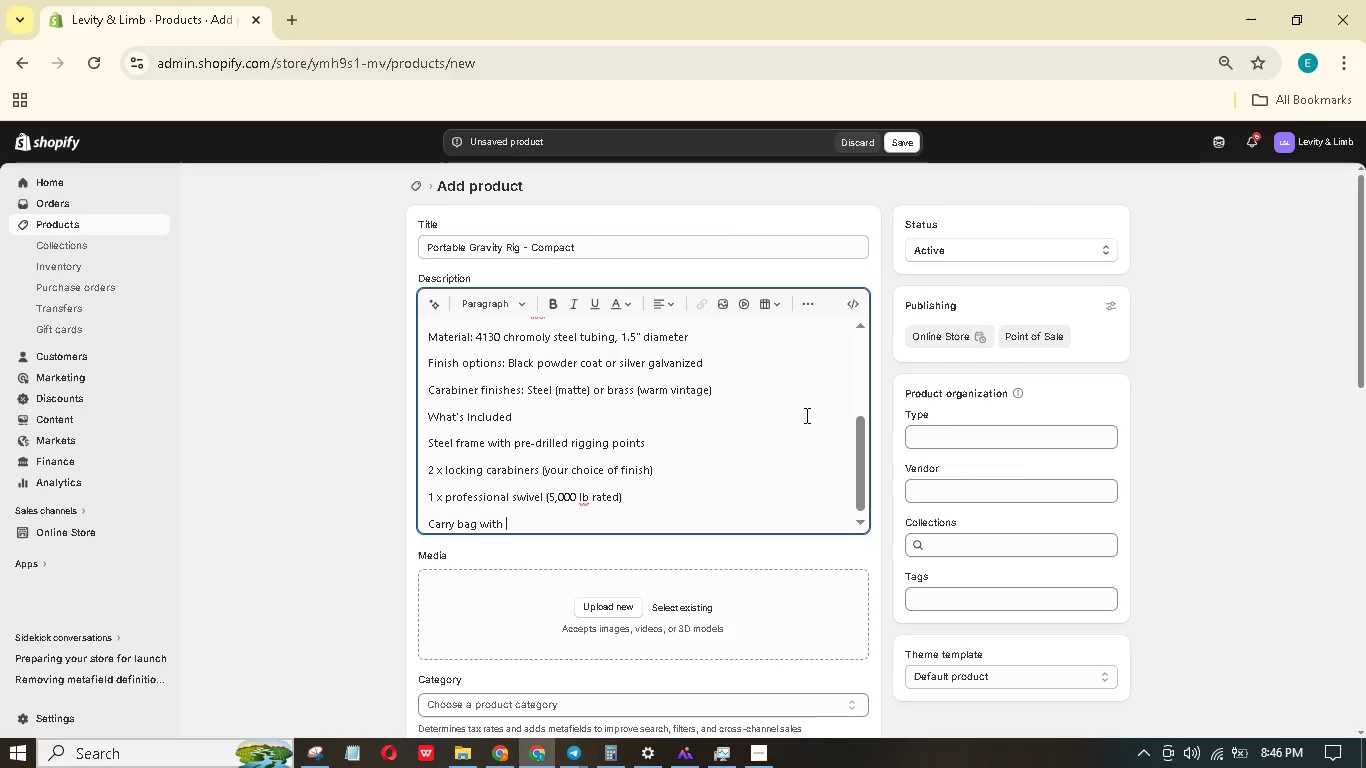 
hold_key(key=W, duration=0.34)
 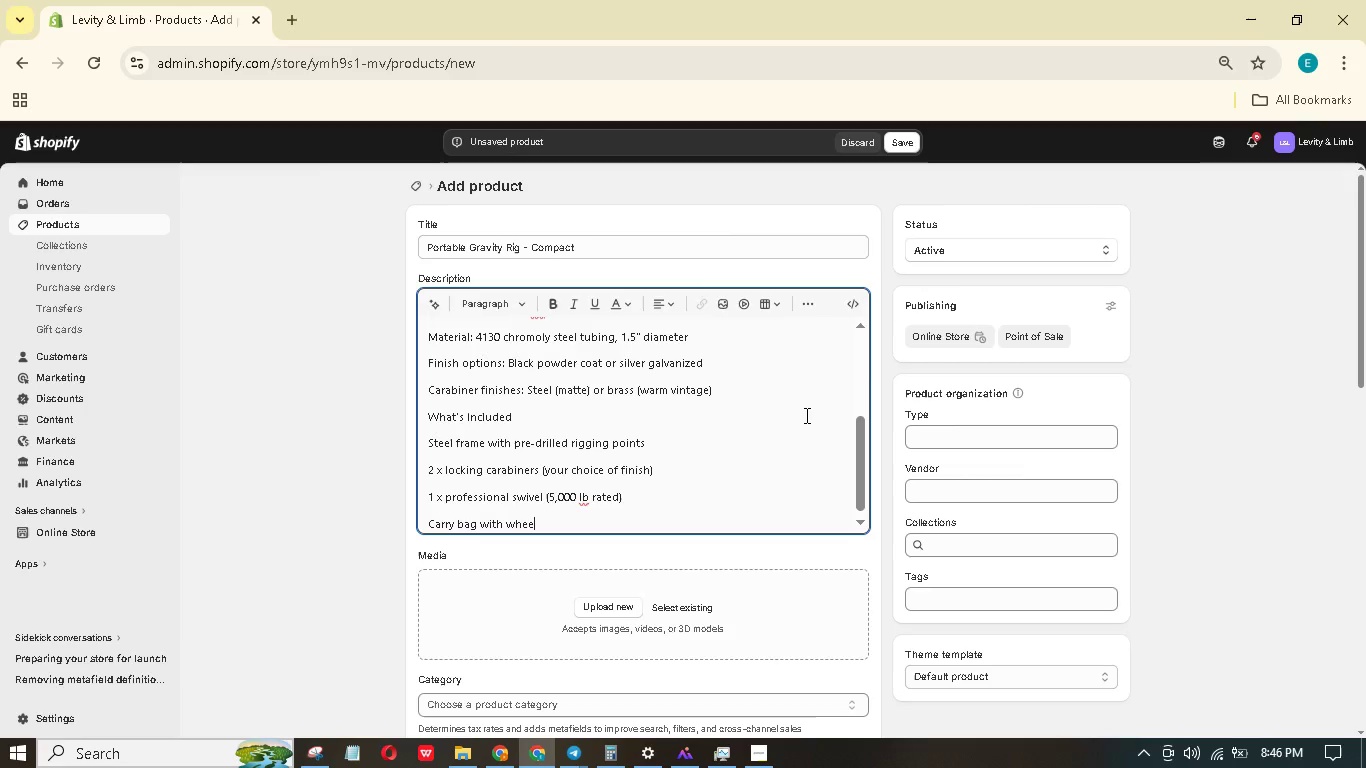 
hold_key(key=L, duration=0.33)
 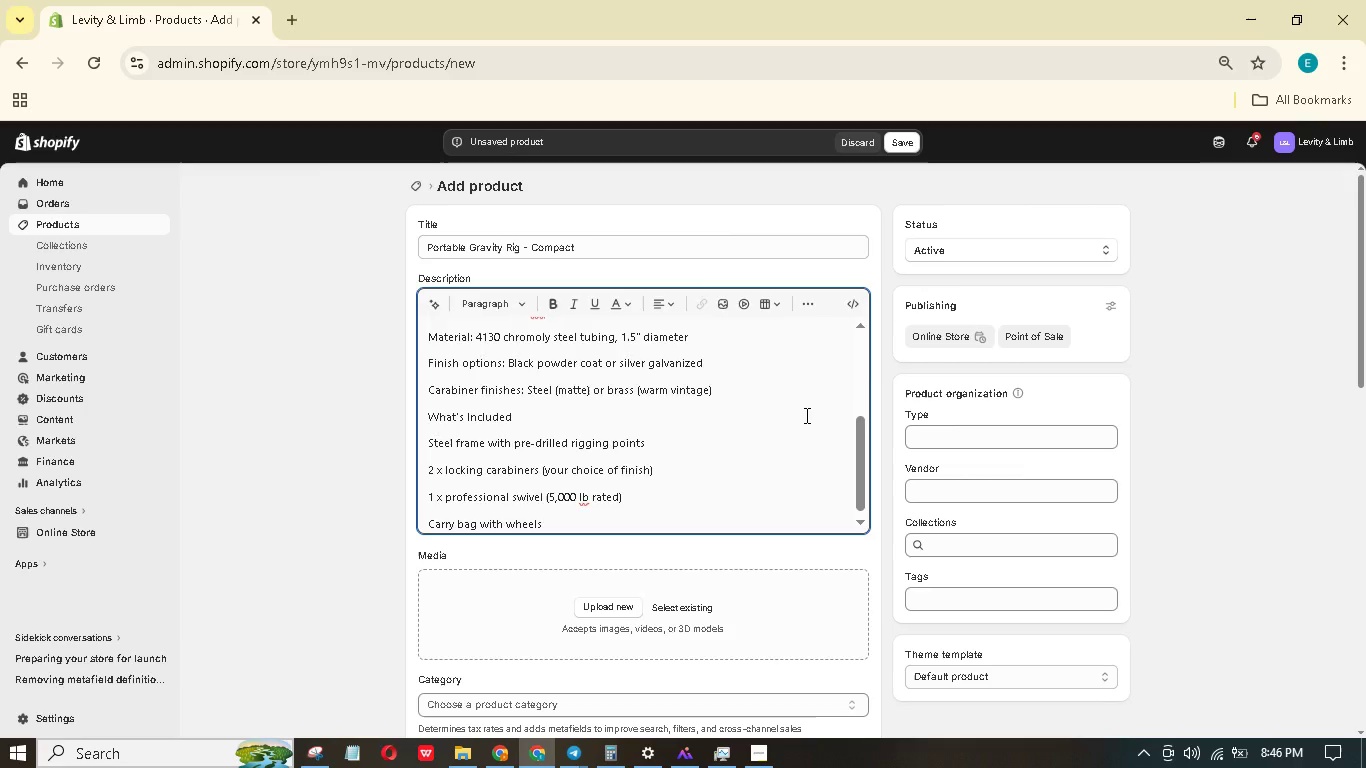 
key(Enter)
 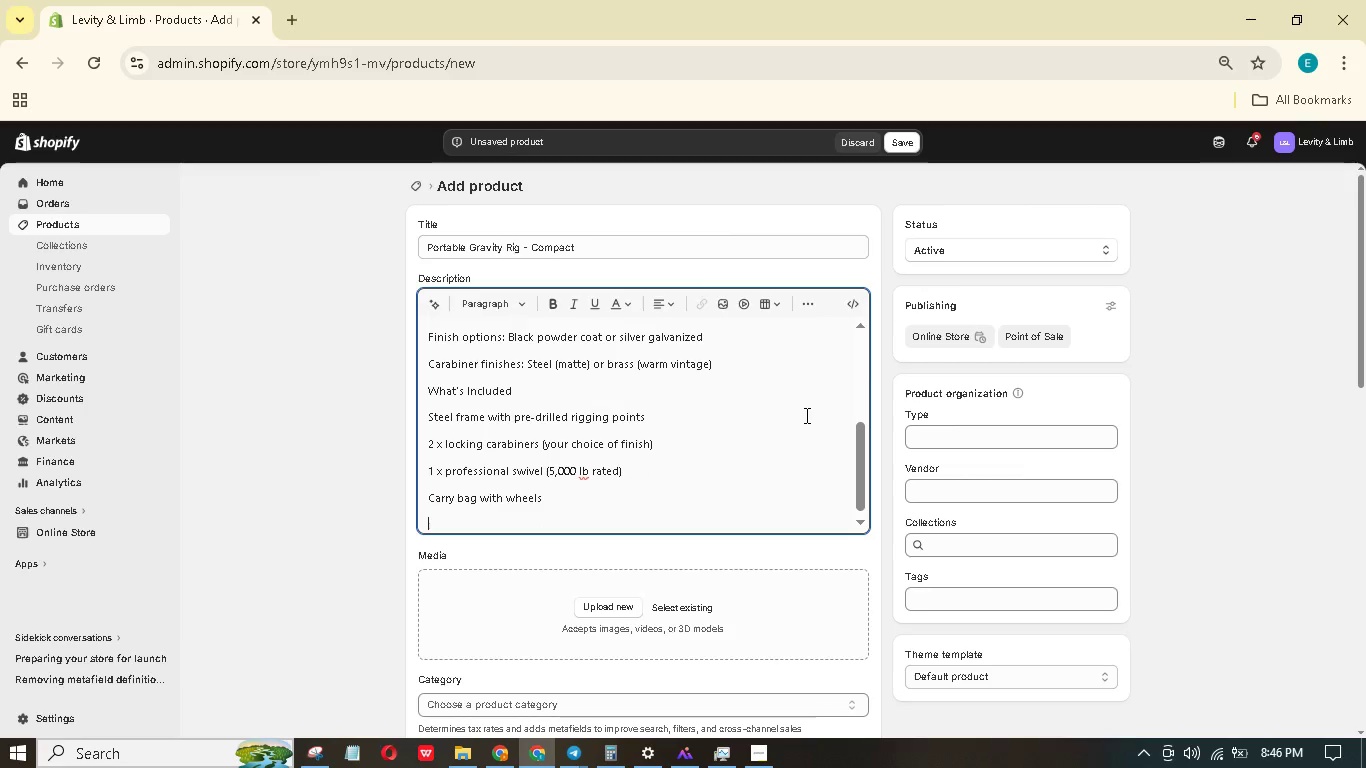 
type(ASSembly intructins nd afety guide)
 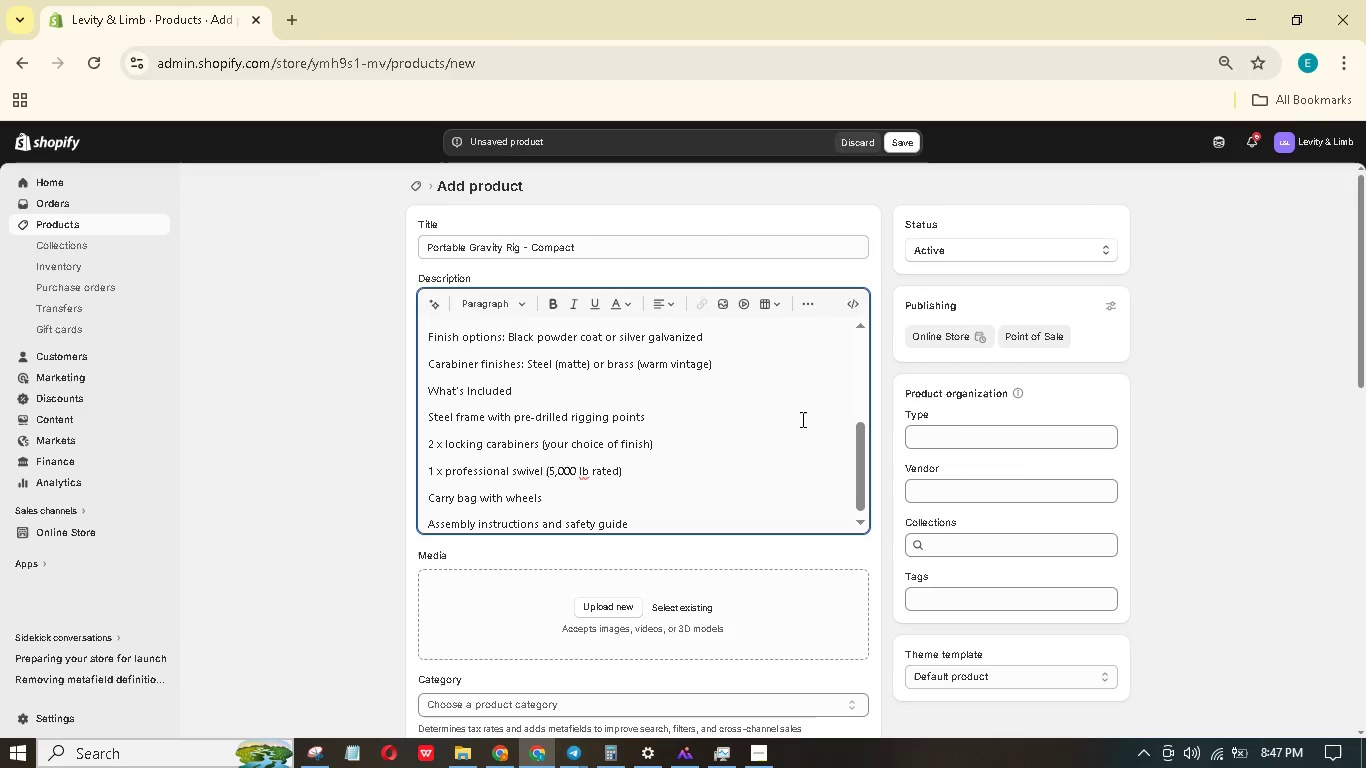 
hold_key(key=O, duration=0.39)
 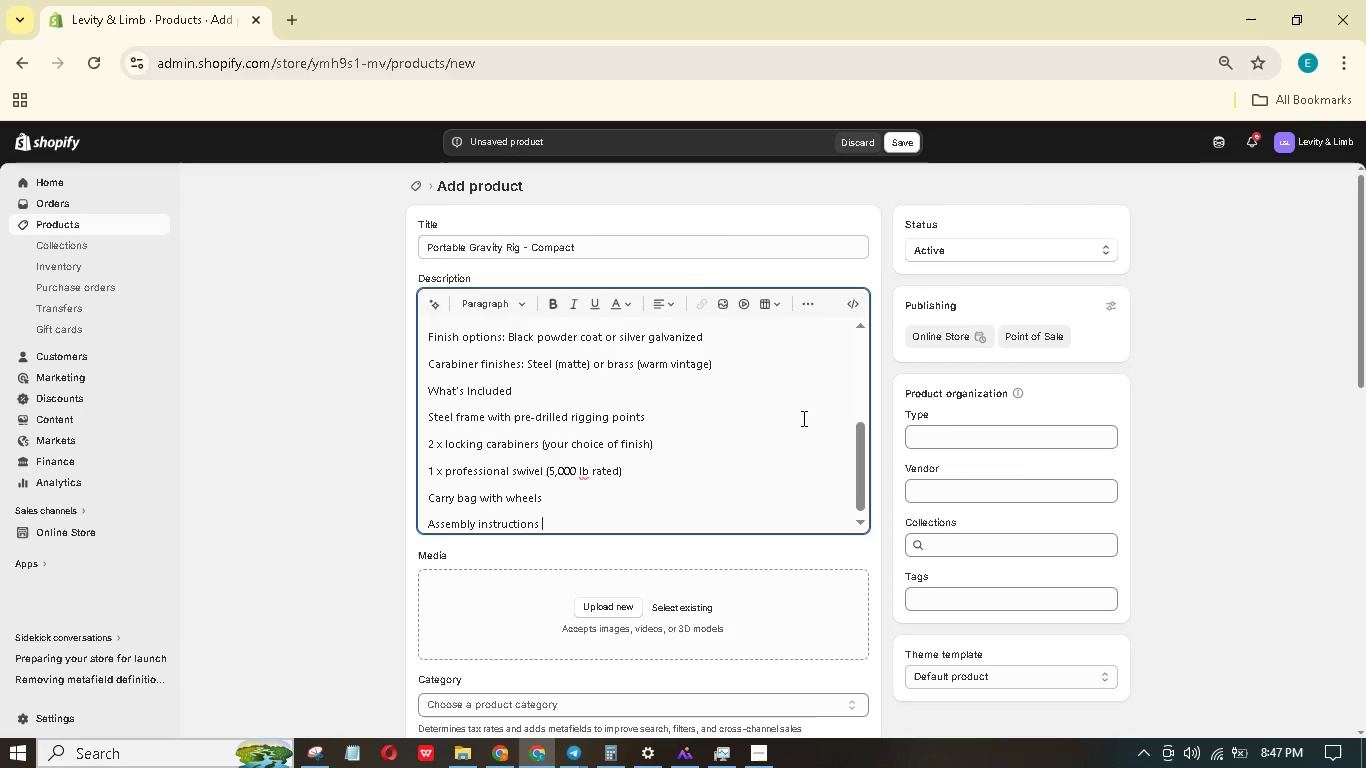 
key(Enter)
 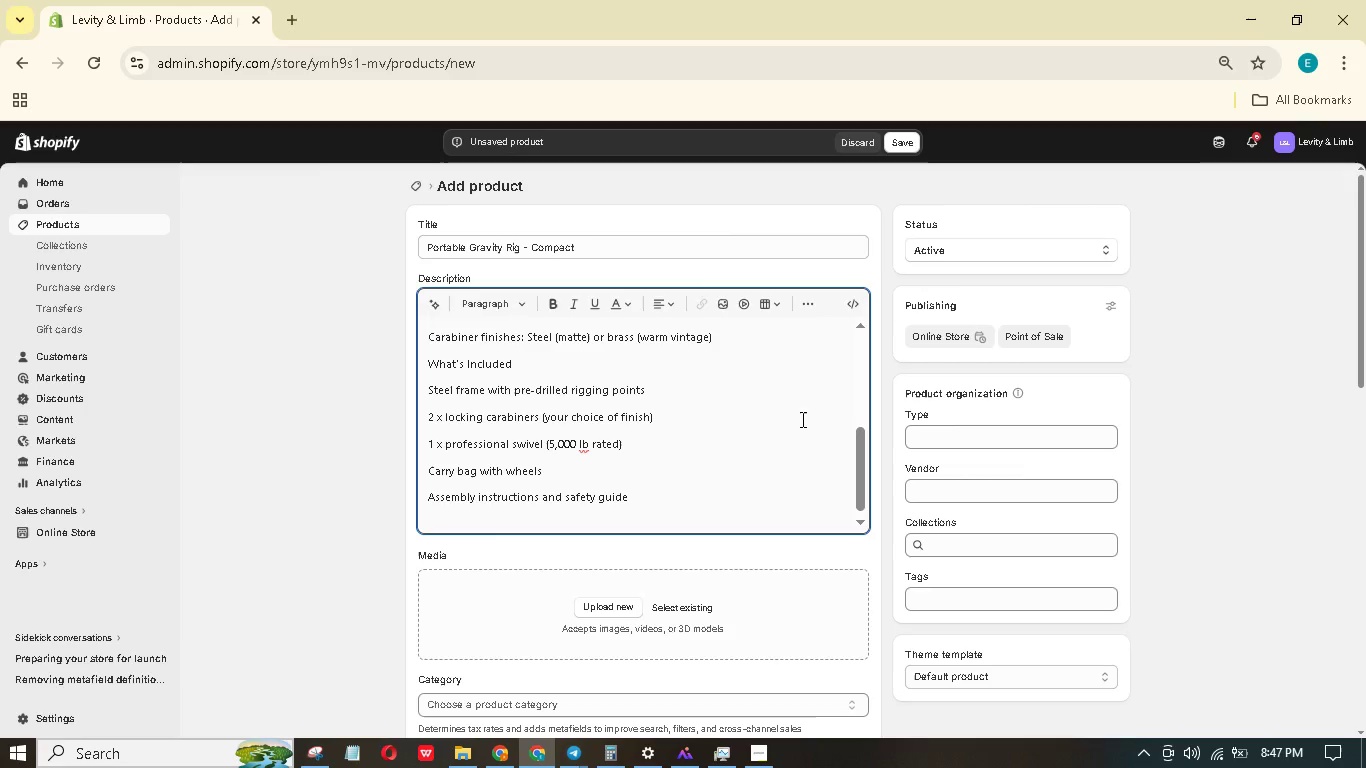 
type(Safty Certificatins)
 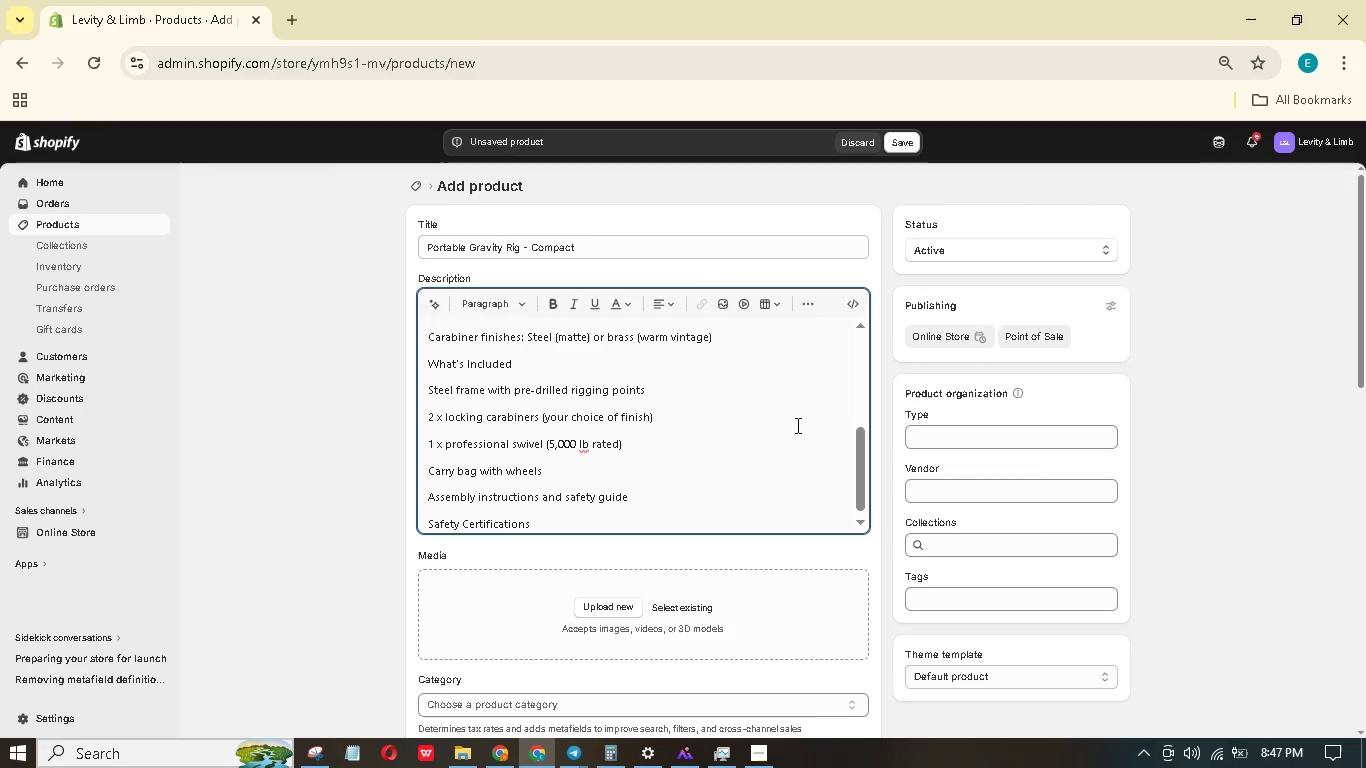 
 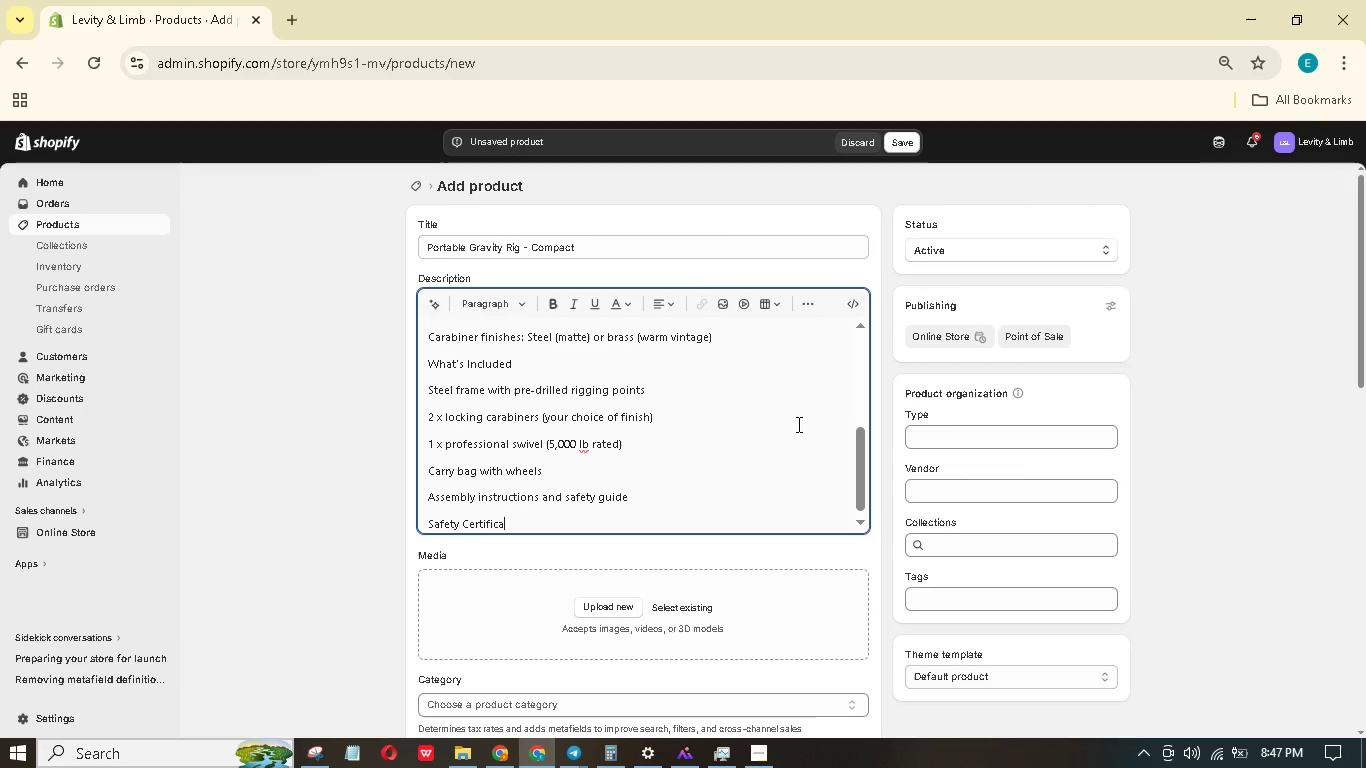 
hold_key(key=O, duration=0.33)
 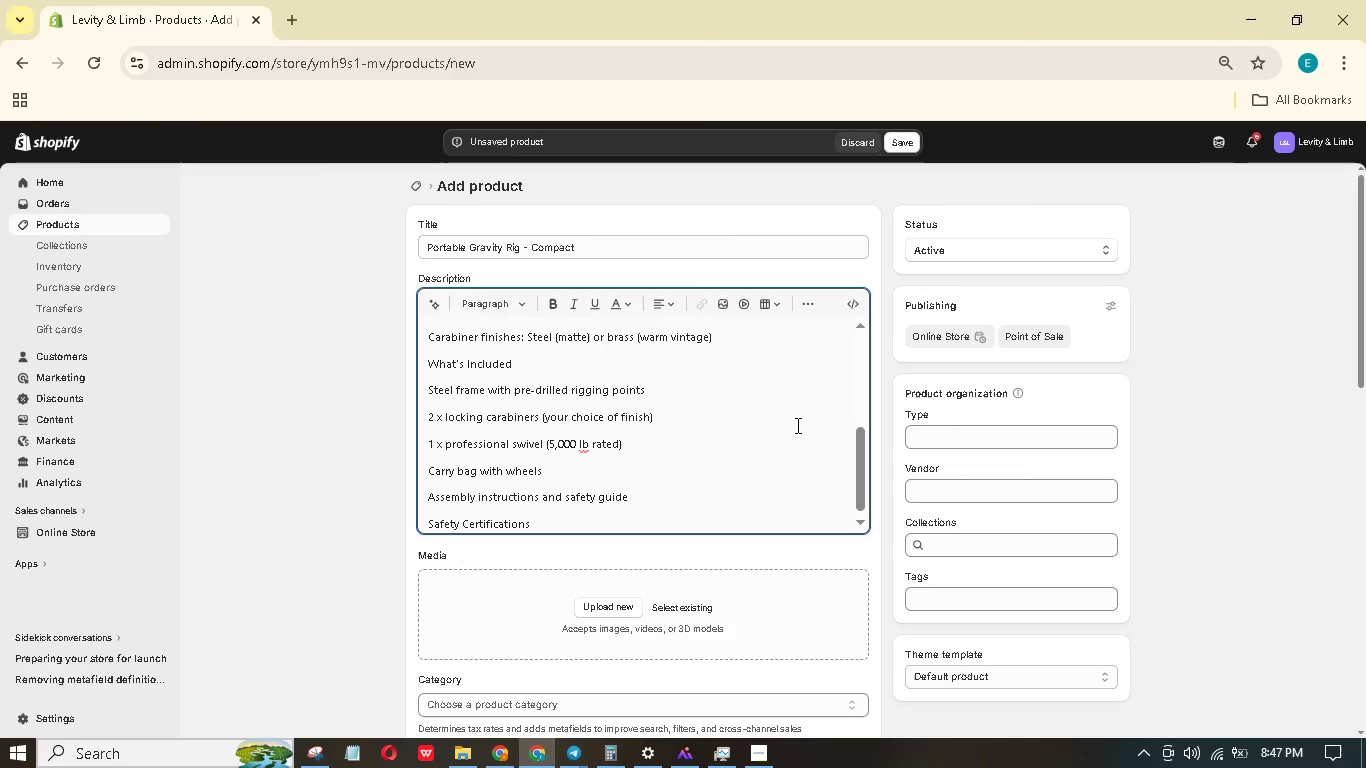 
key(Enter)
 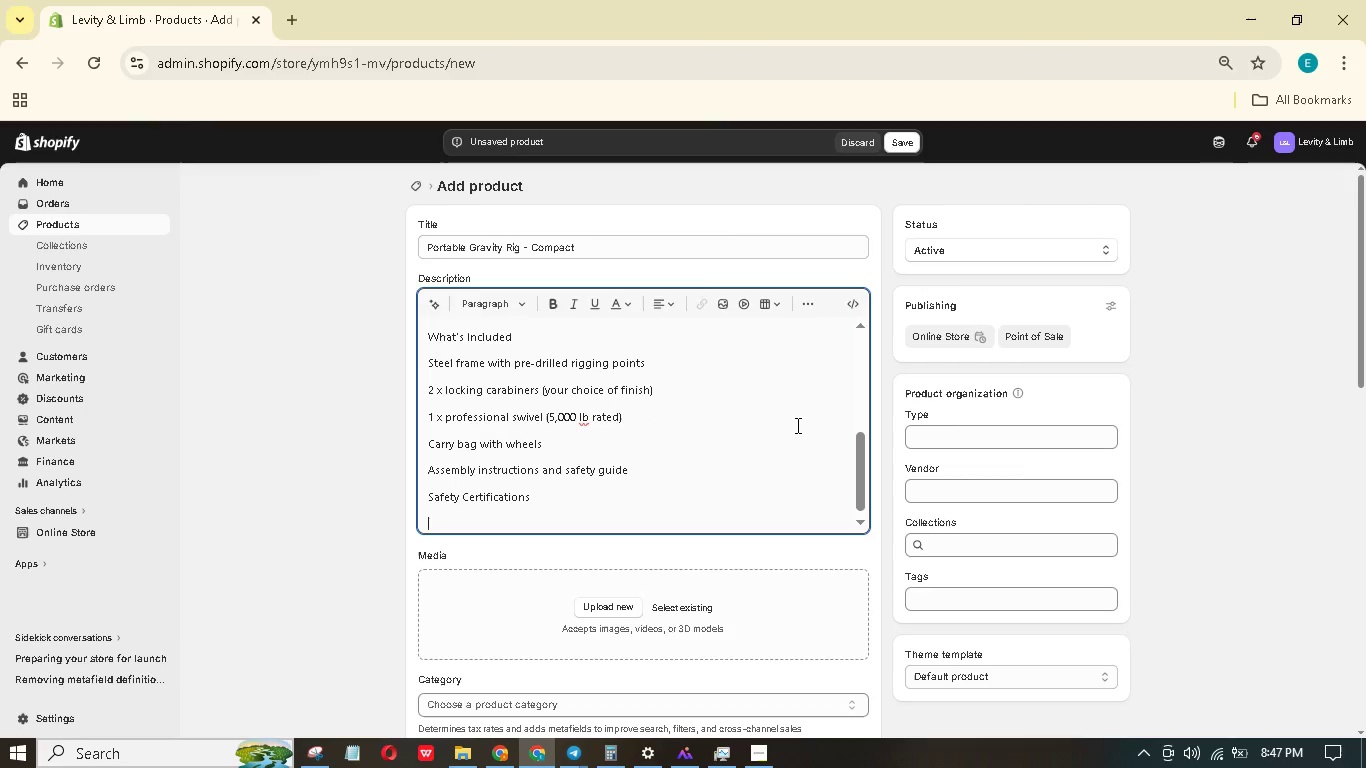 
type(EN &95 (anchor devices for prsonal fall protection))
 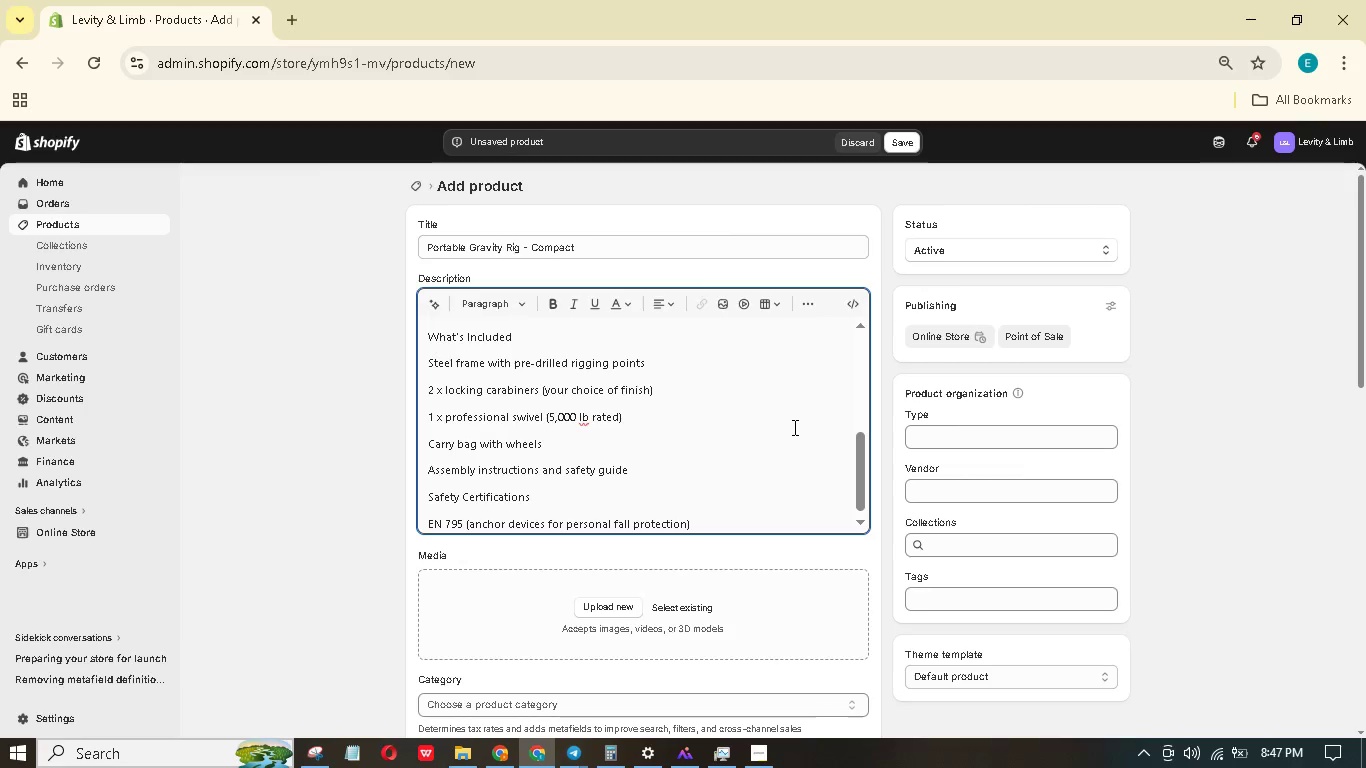 
key(Enter)
 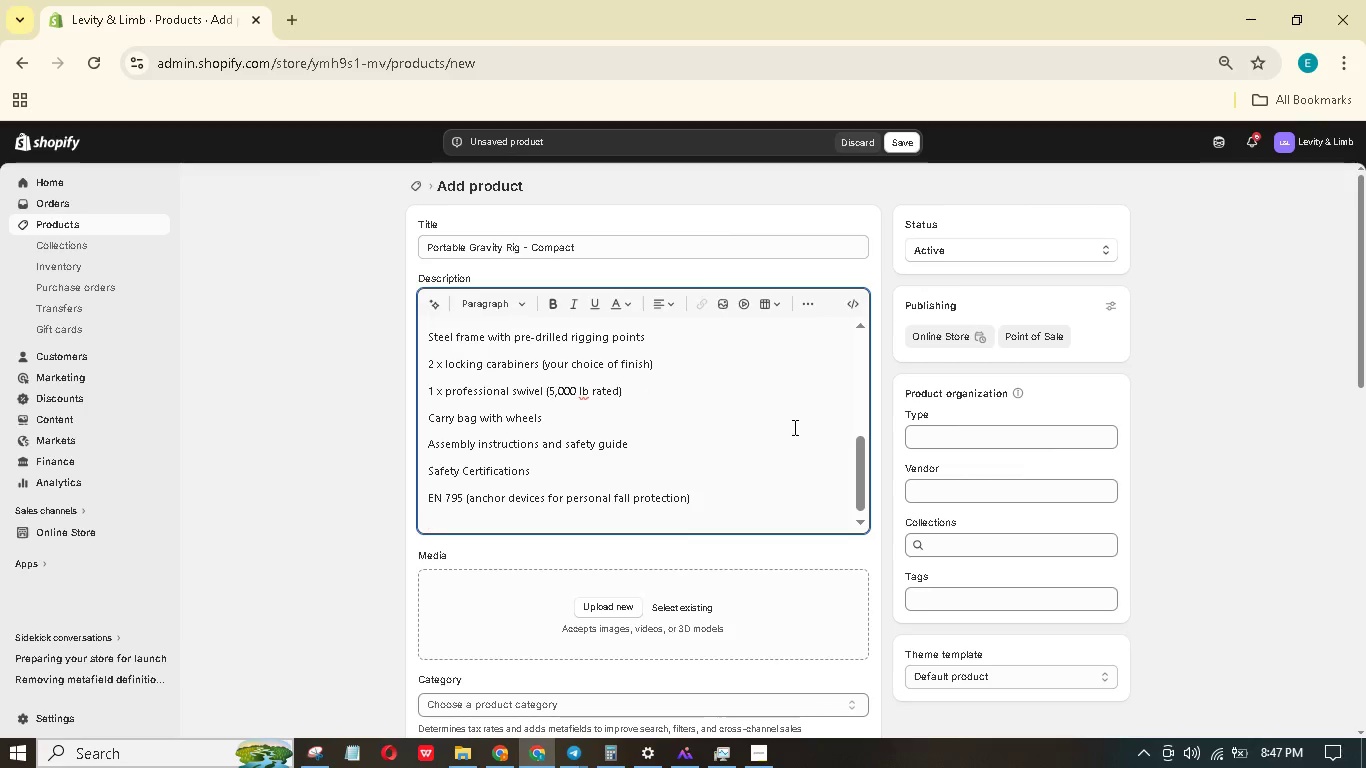 
type(TUV TESTd)
 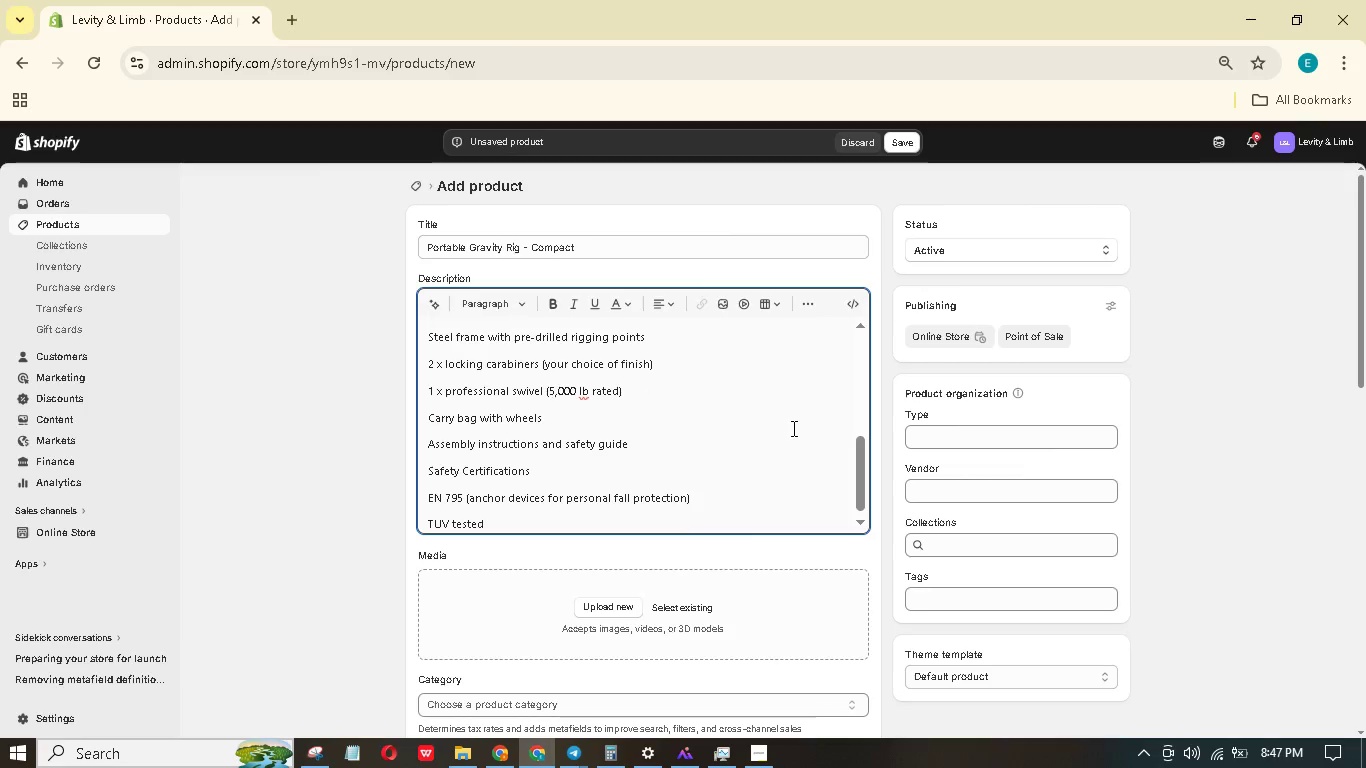 
key(Enter)
 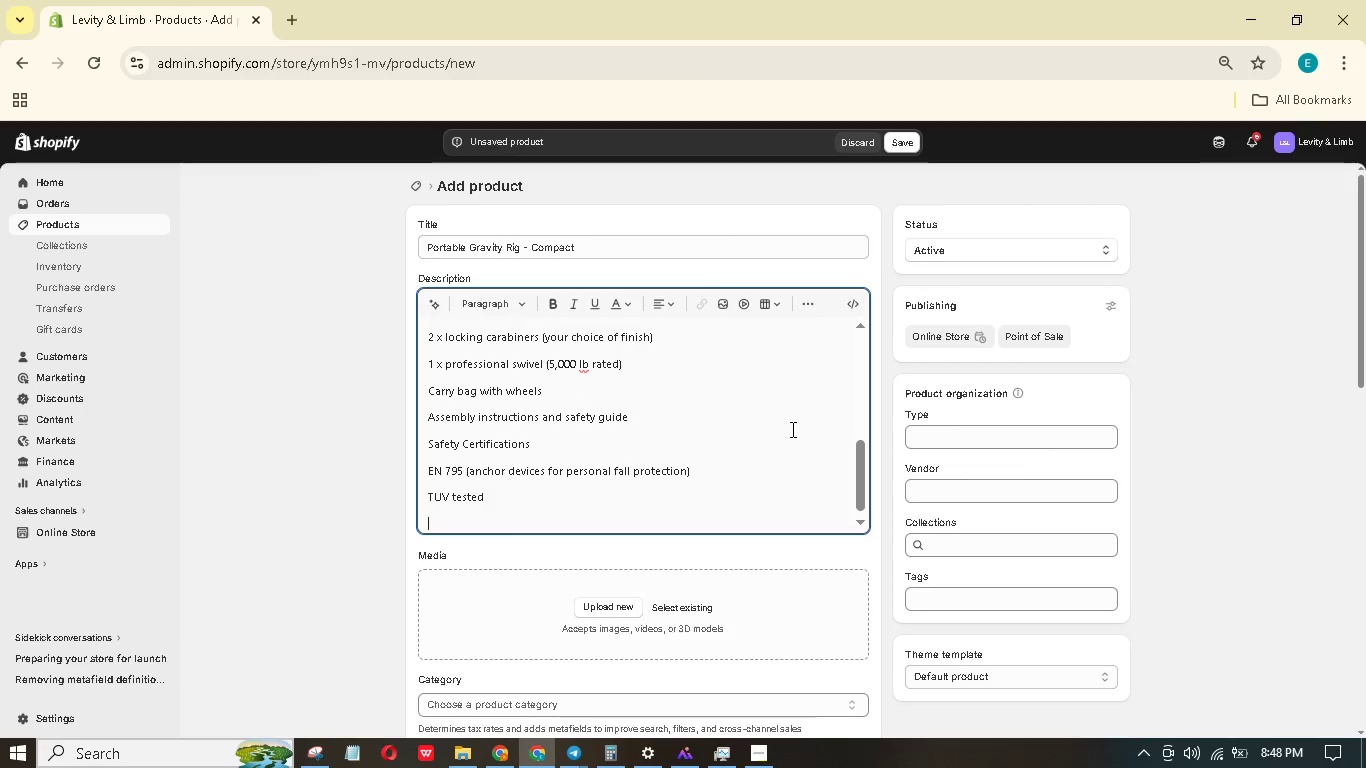 
type(CE mrked)
 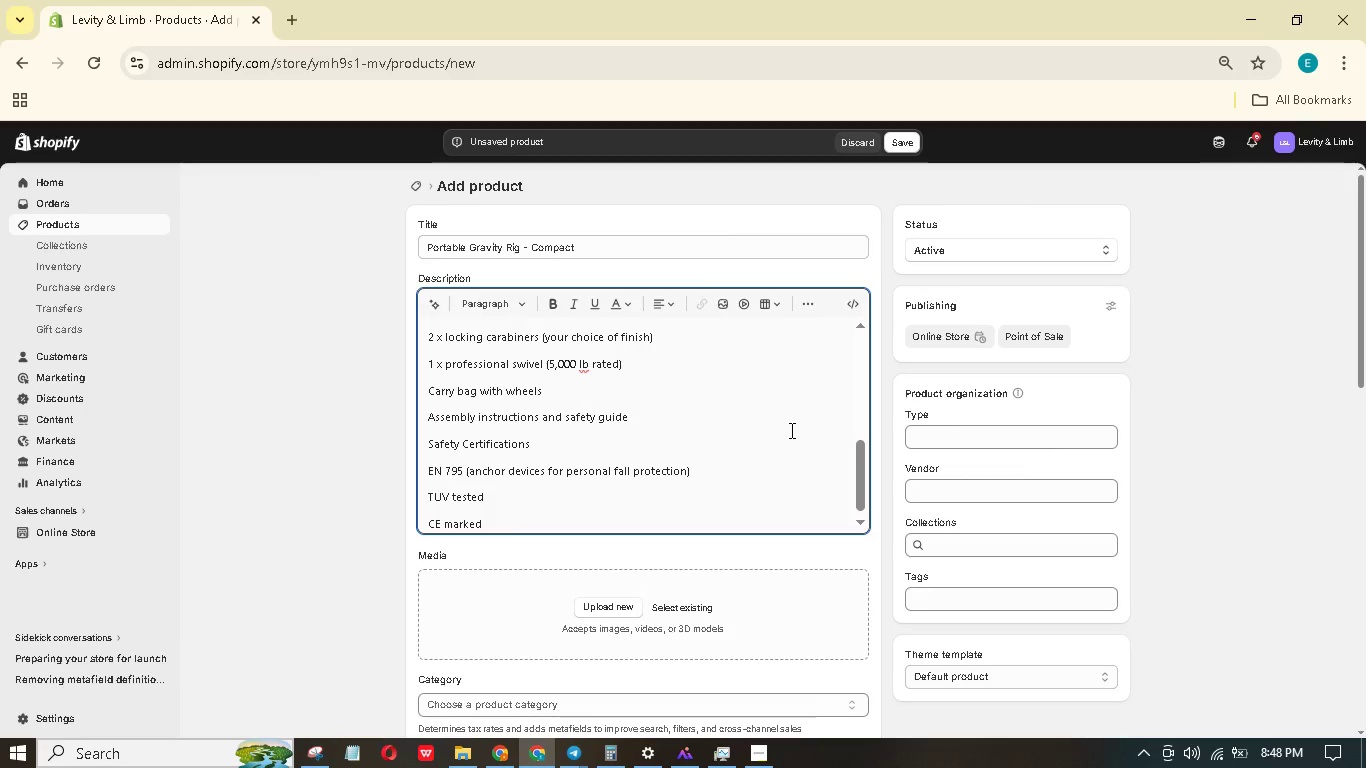 
hold_key(key=A, duration=0.33)
 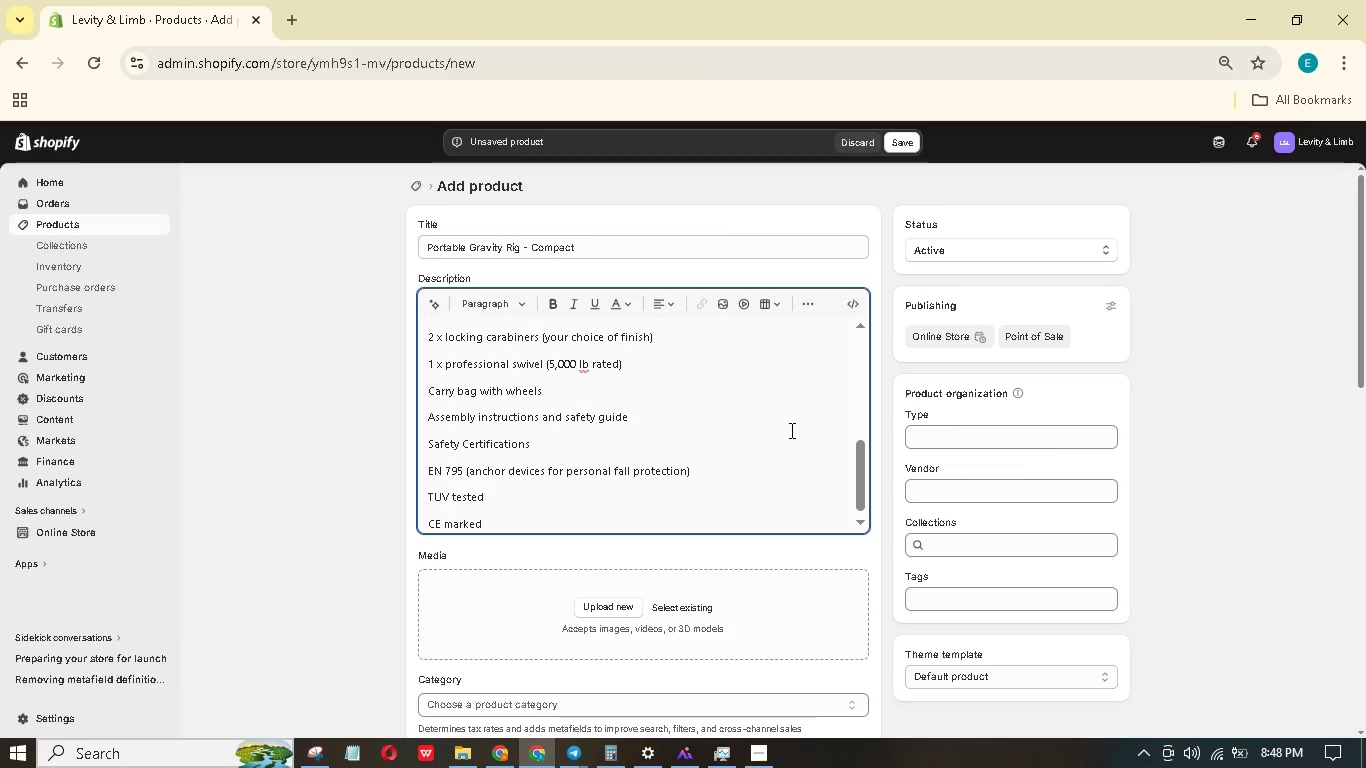 
key(Enter)
 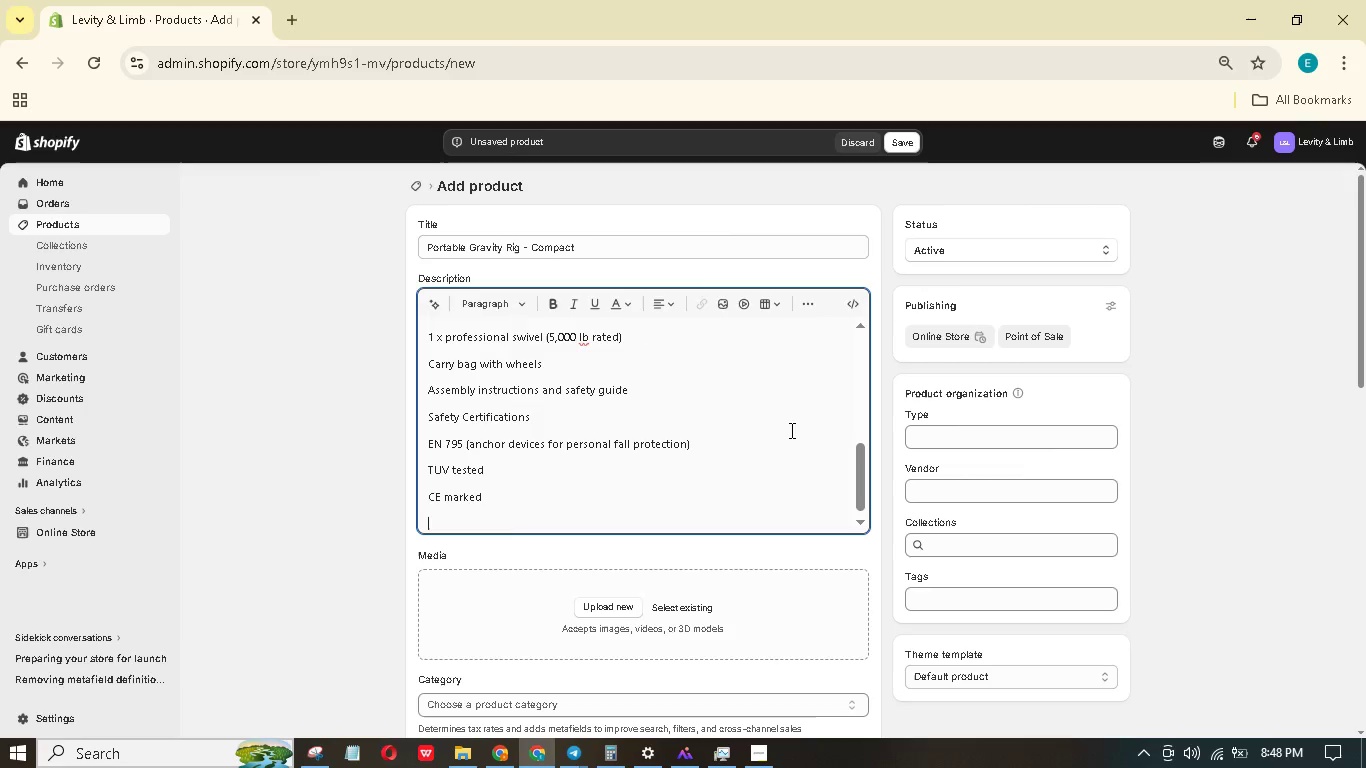 
type(Stup )
 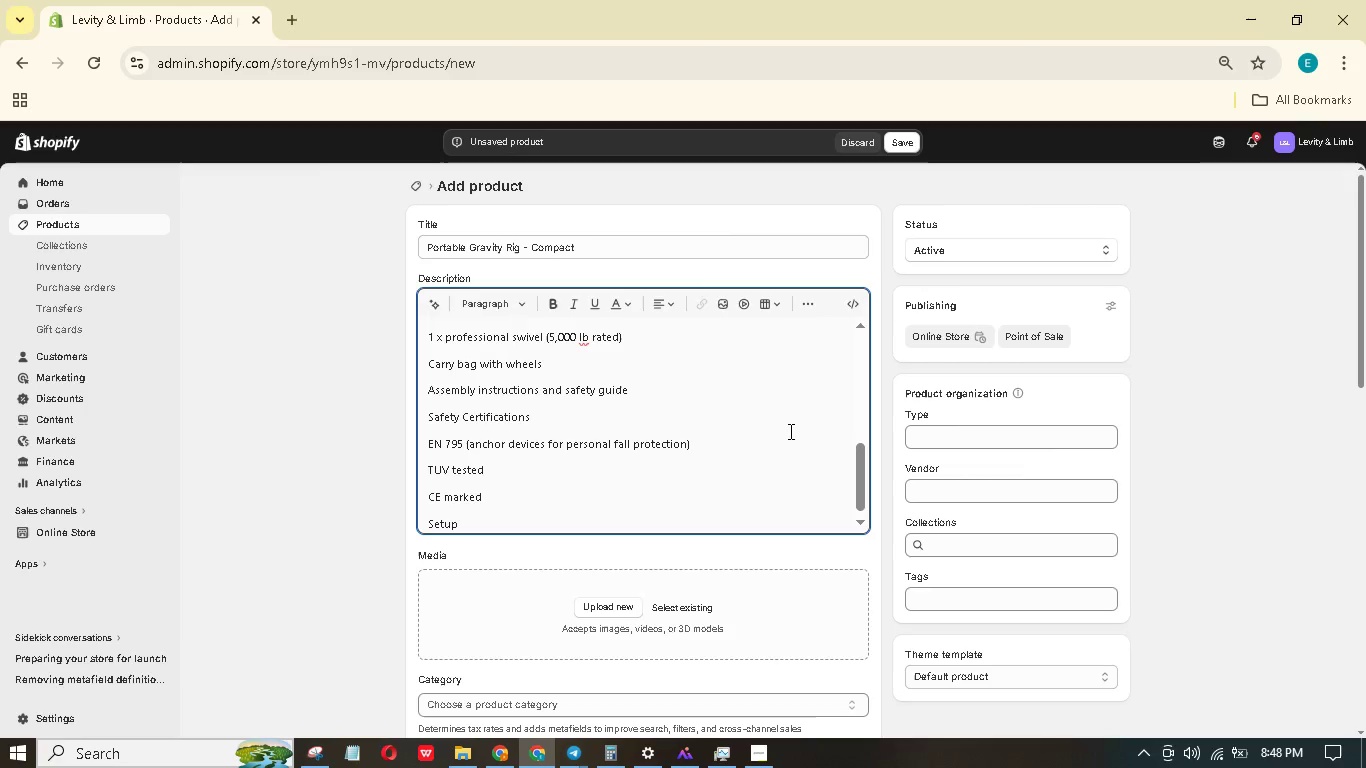 
hold_key(key=E, duration=0.34)
 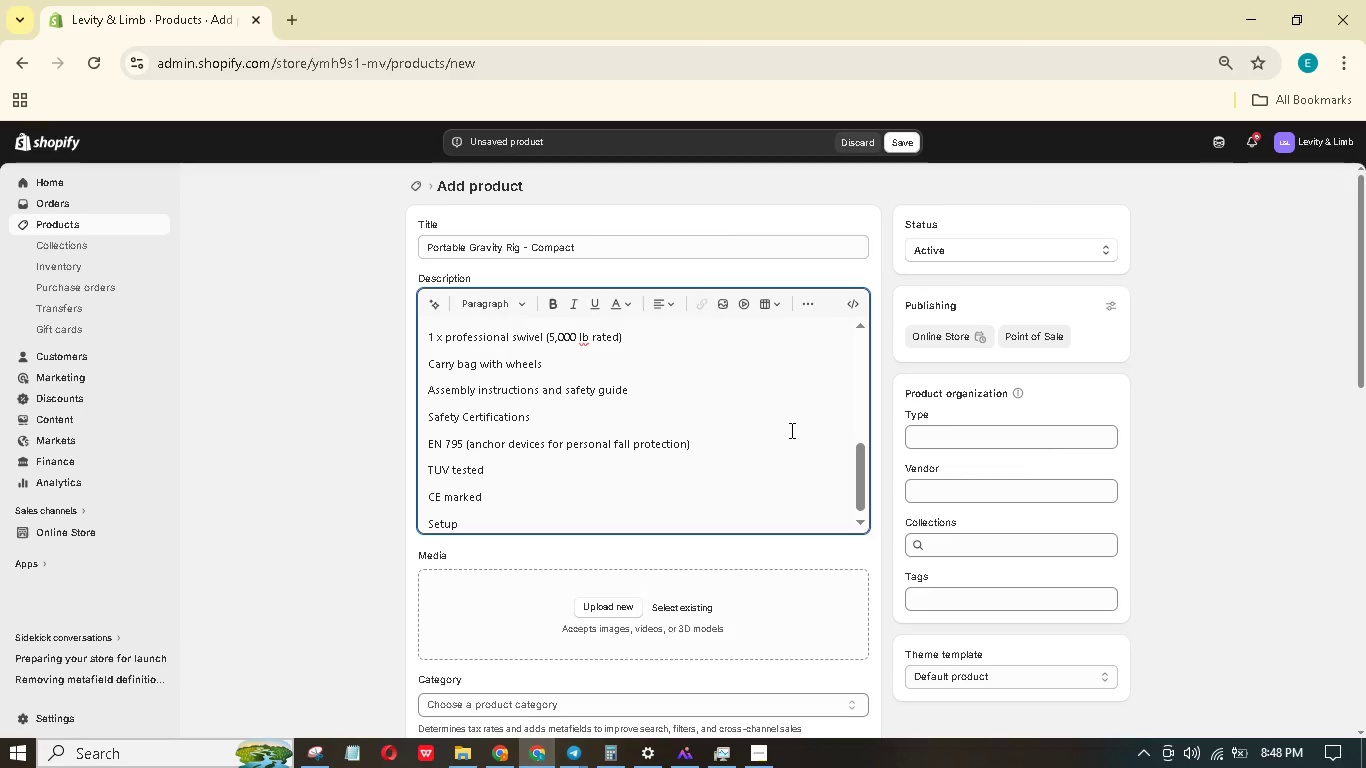 
type(Tips)
 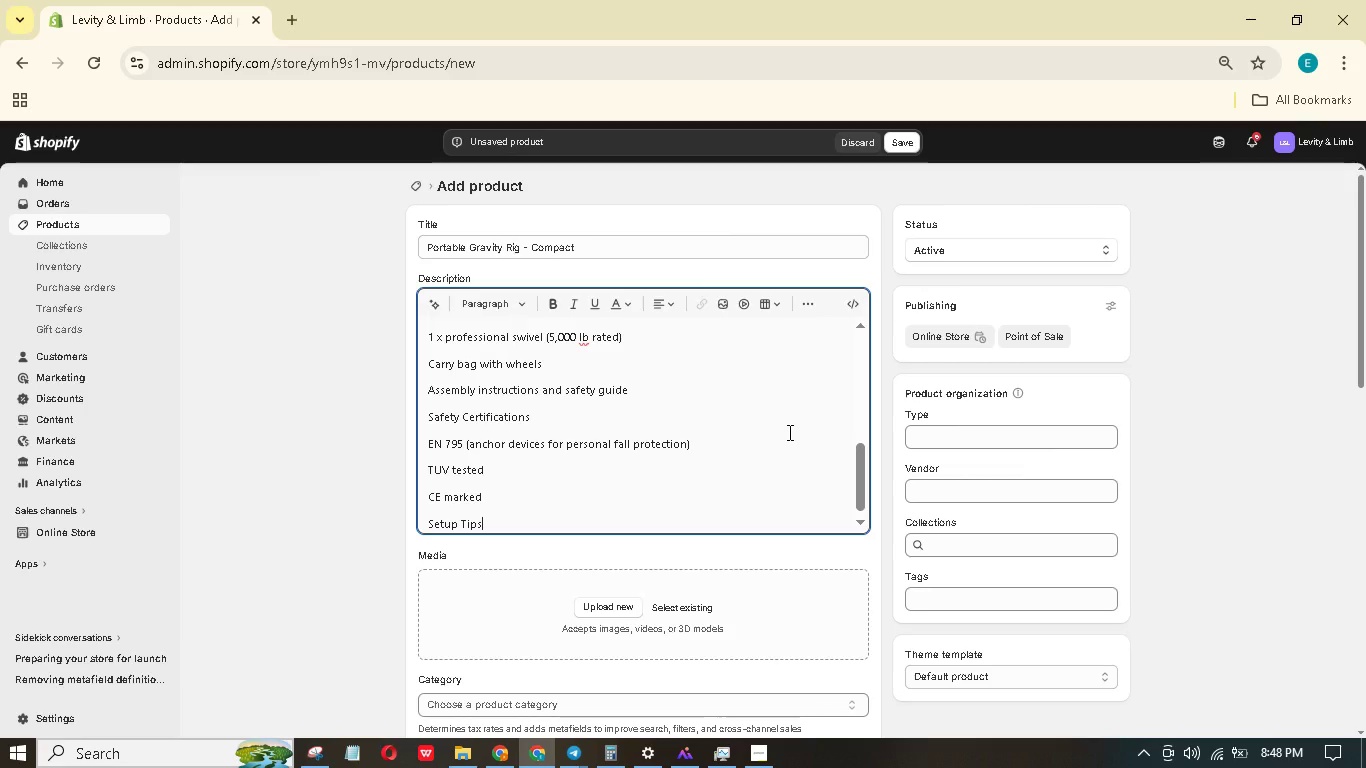 
key(Enter)
 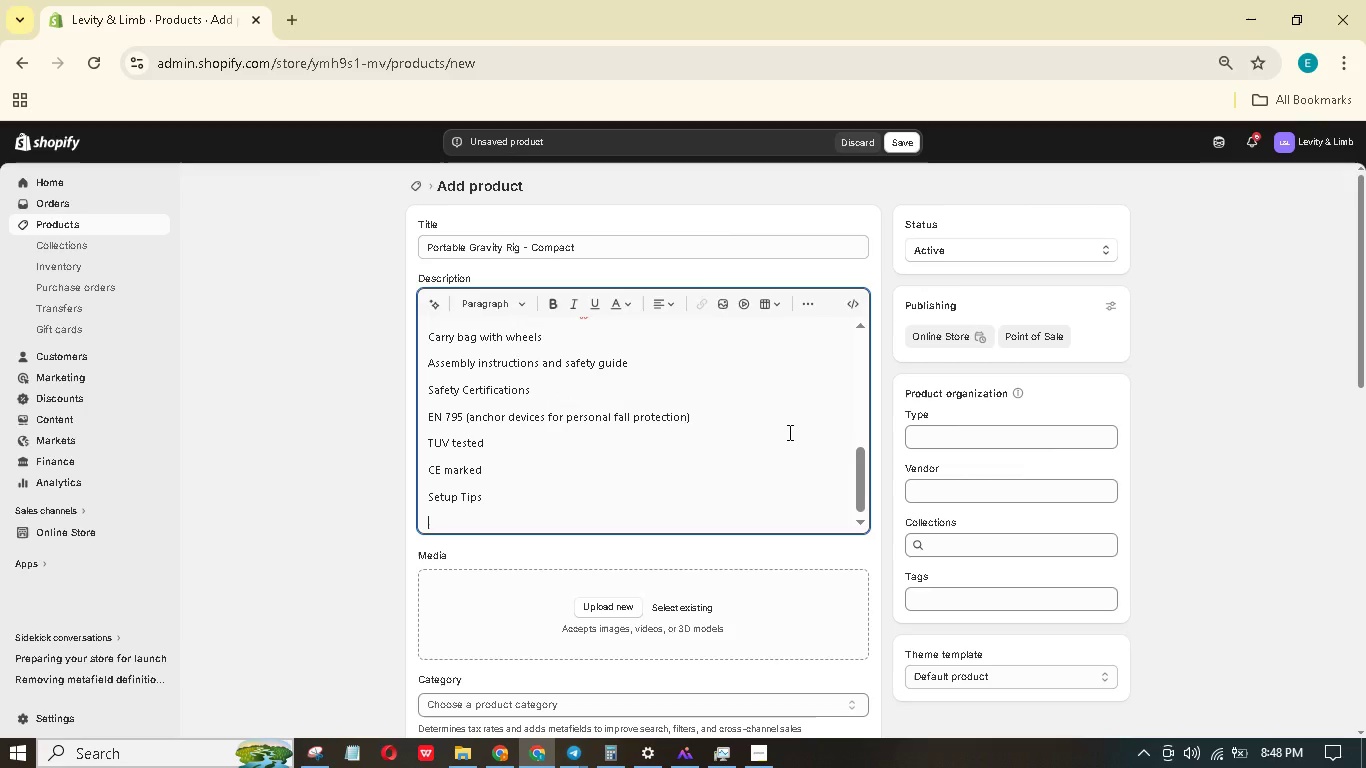 
type(UE on level, hrd surface (not crpt or oft ground))
 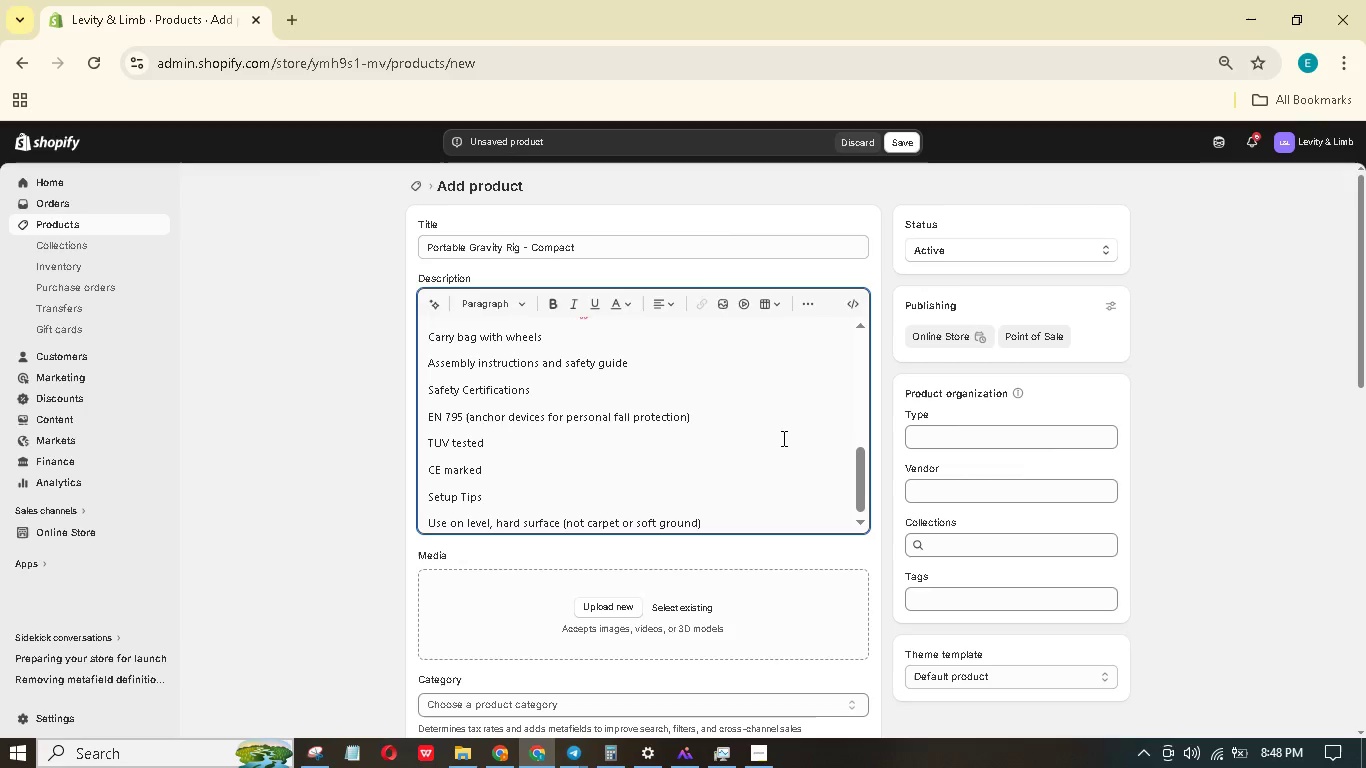 
key(Enter)
 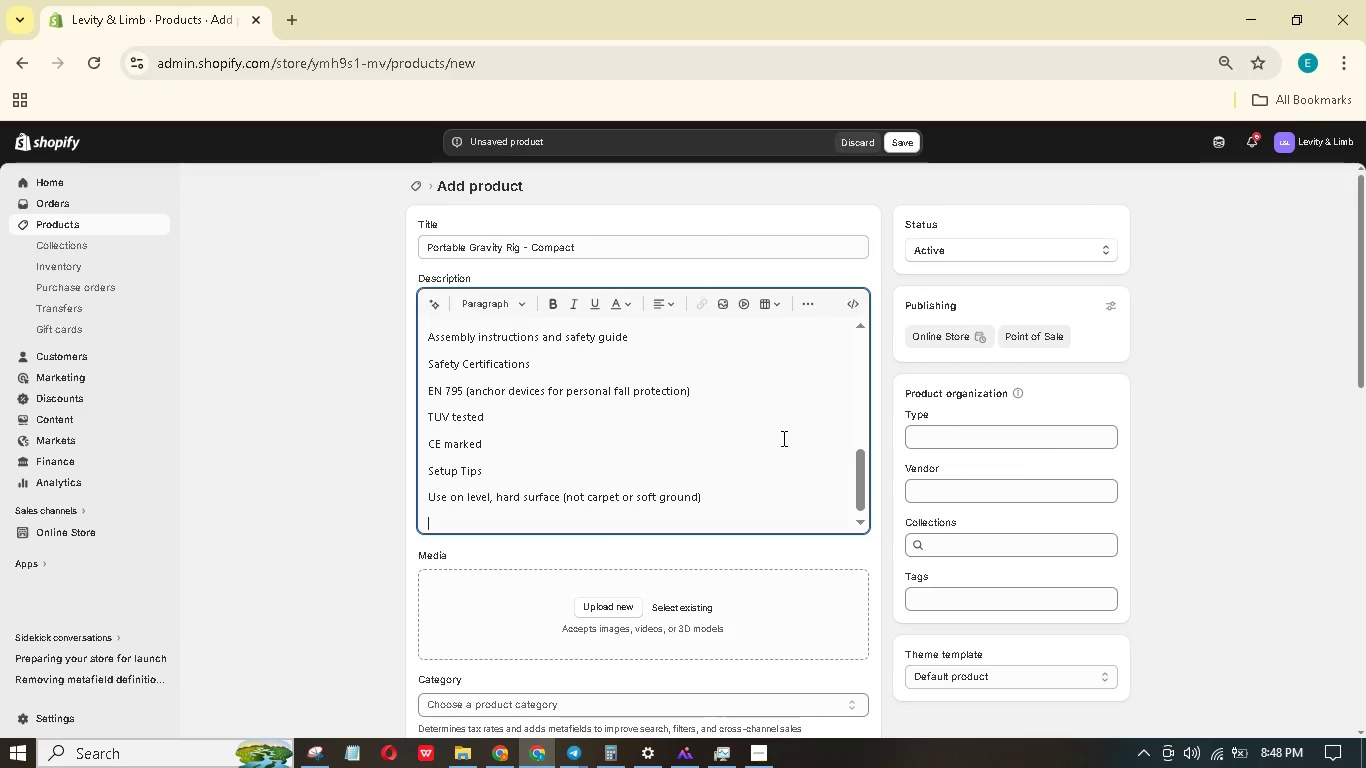 
hold_key(key=ShiftLeft, duration=0.56)
 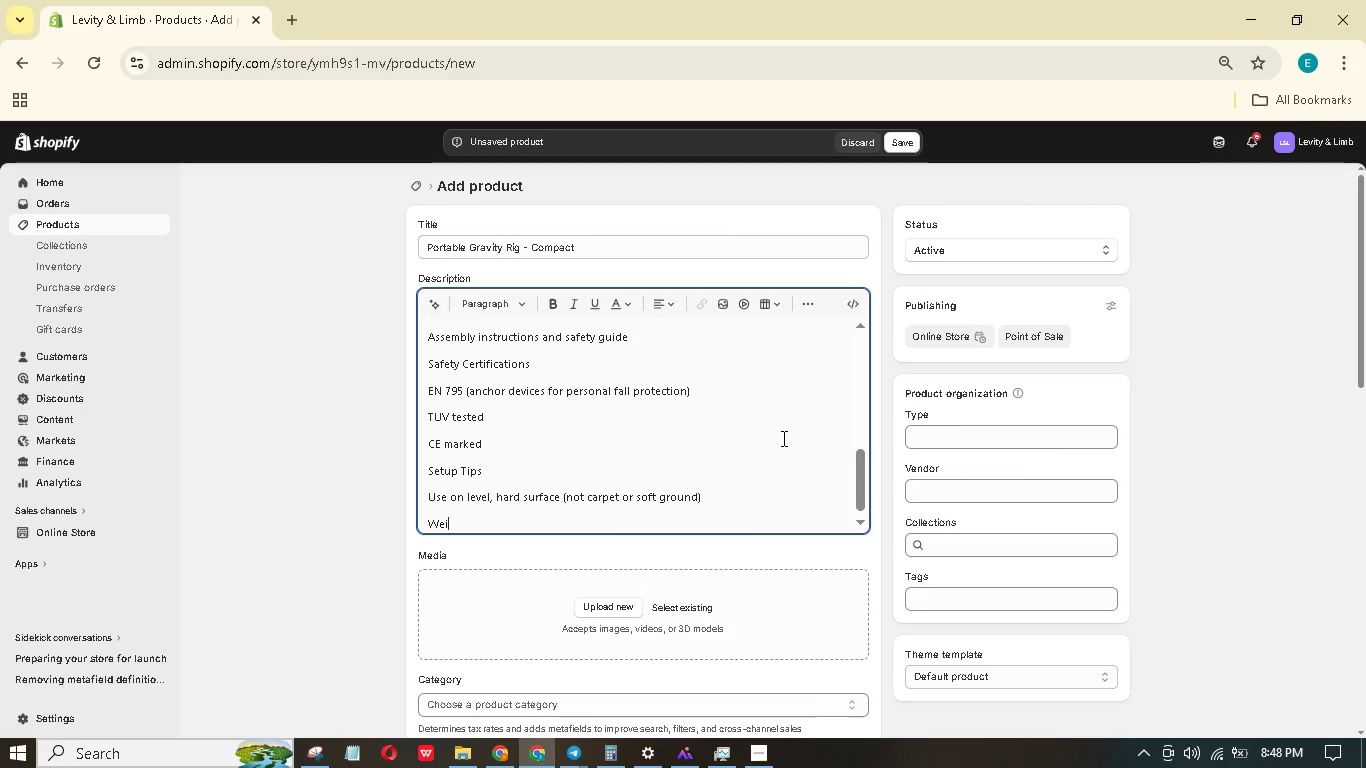 
type(weight the base with andbags for outb)
key(Backspace)
type(door ue)
 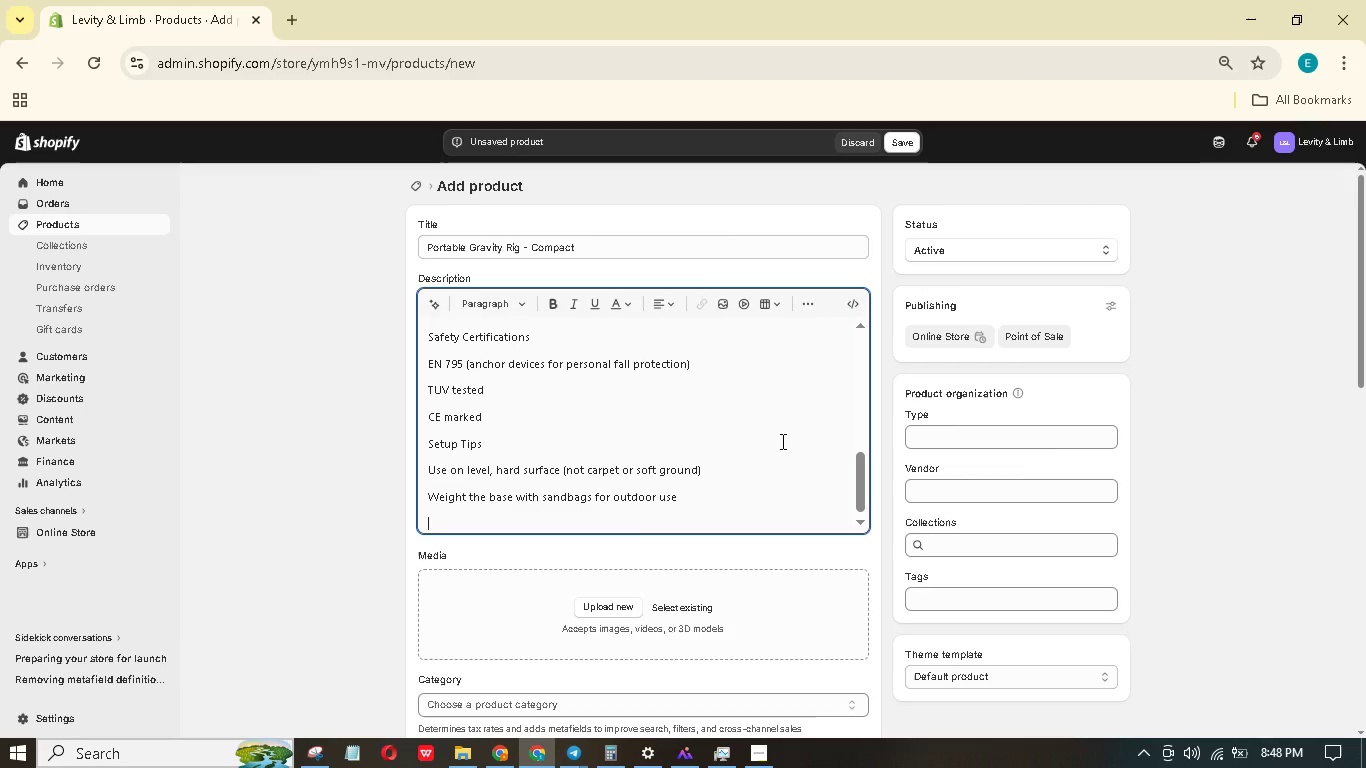 
hold_key(key=S, duration=0.47)
 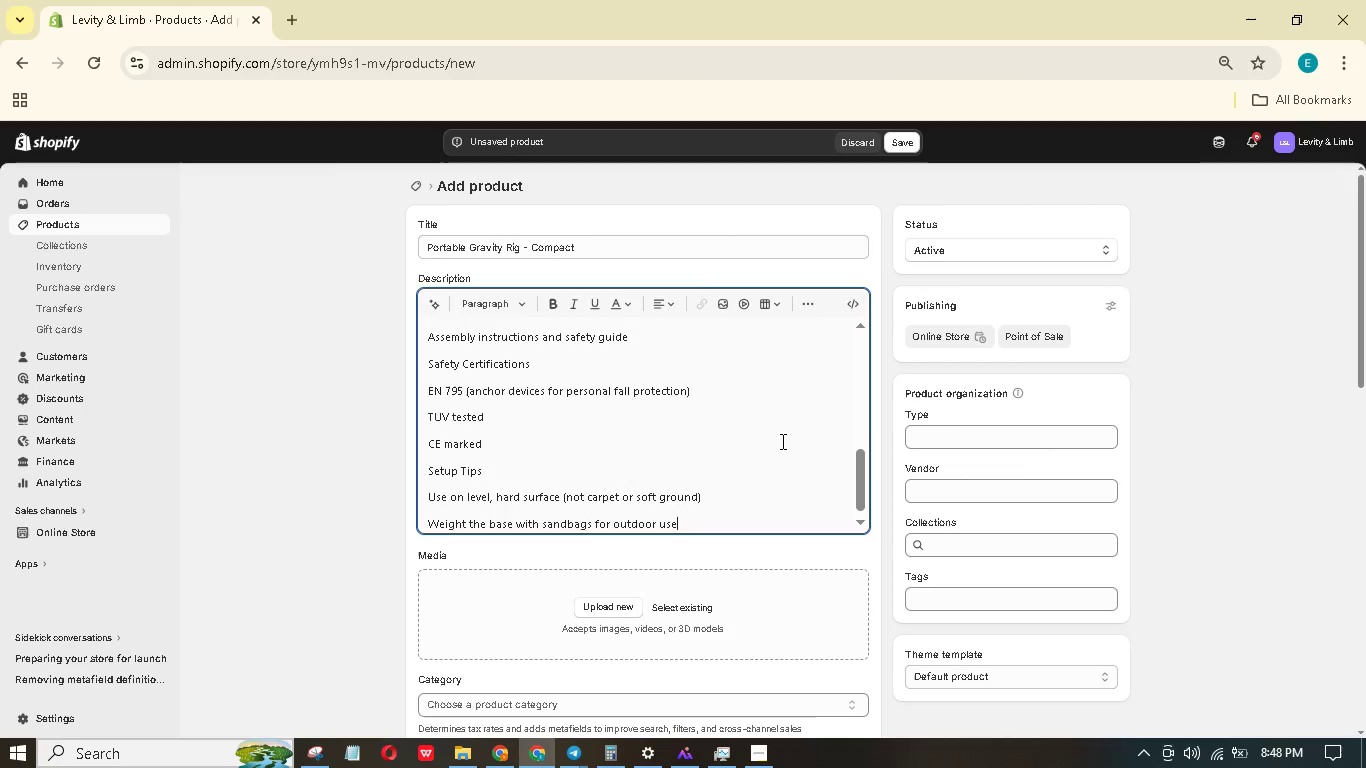 
key(Enter)
 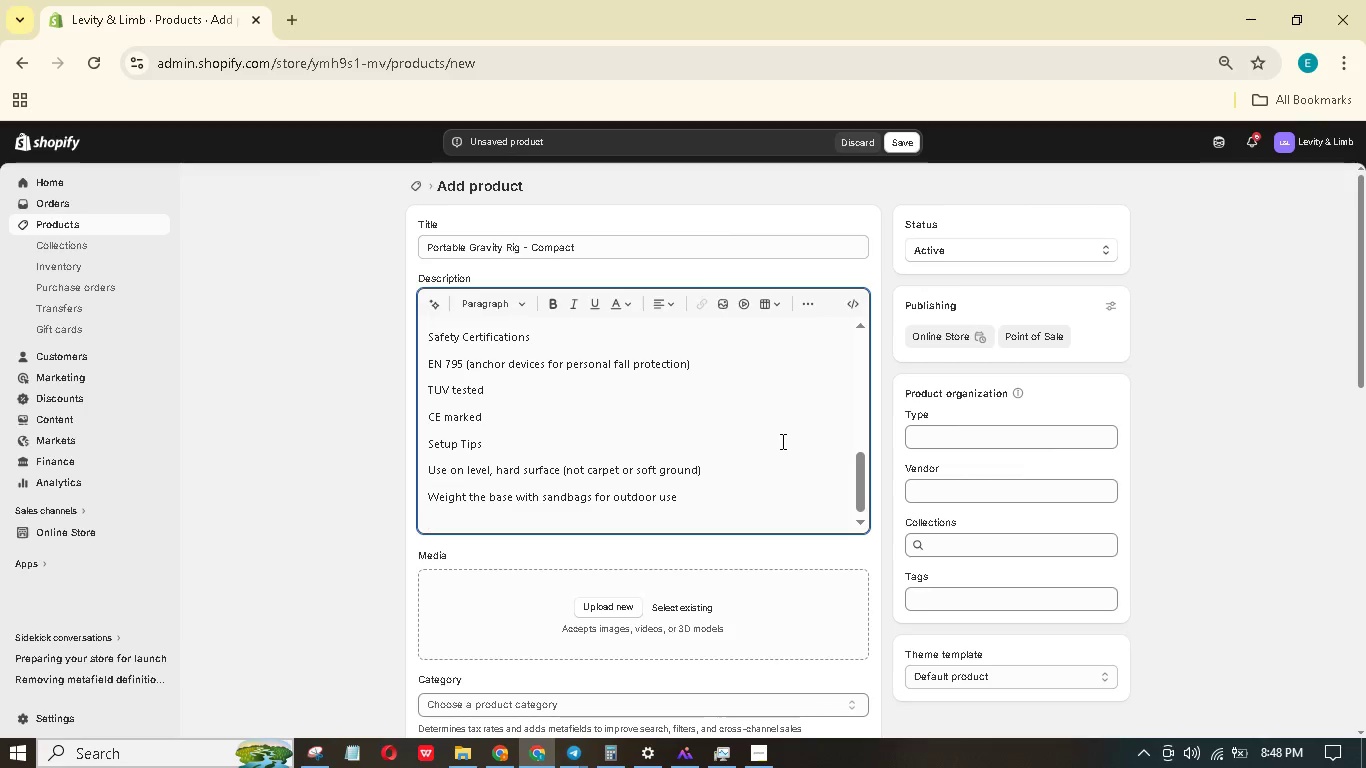 
type(Maximum hanging length; 6 ft from rigging )
 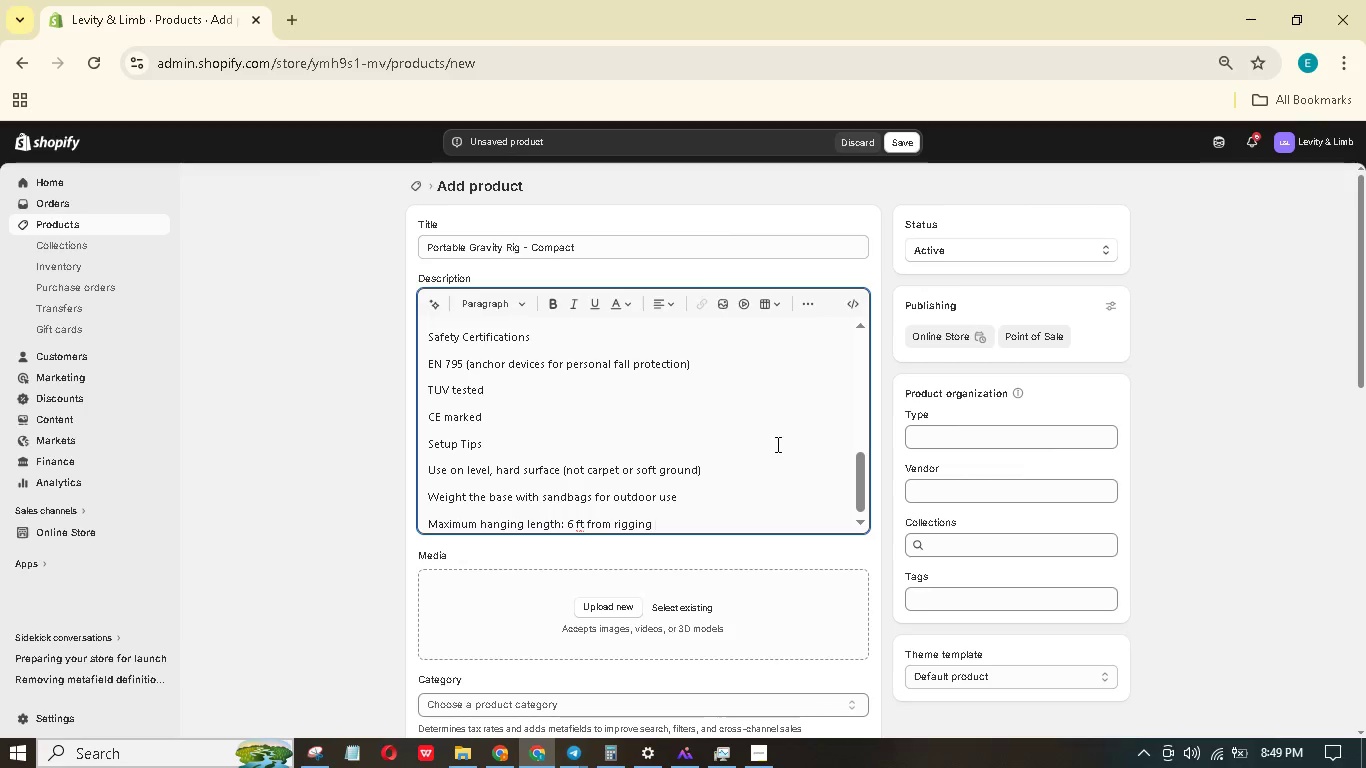 
type(point to floor)
 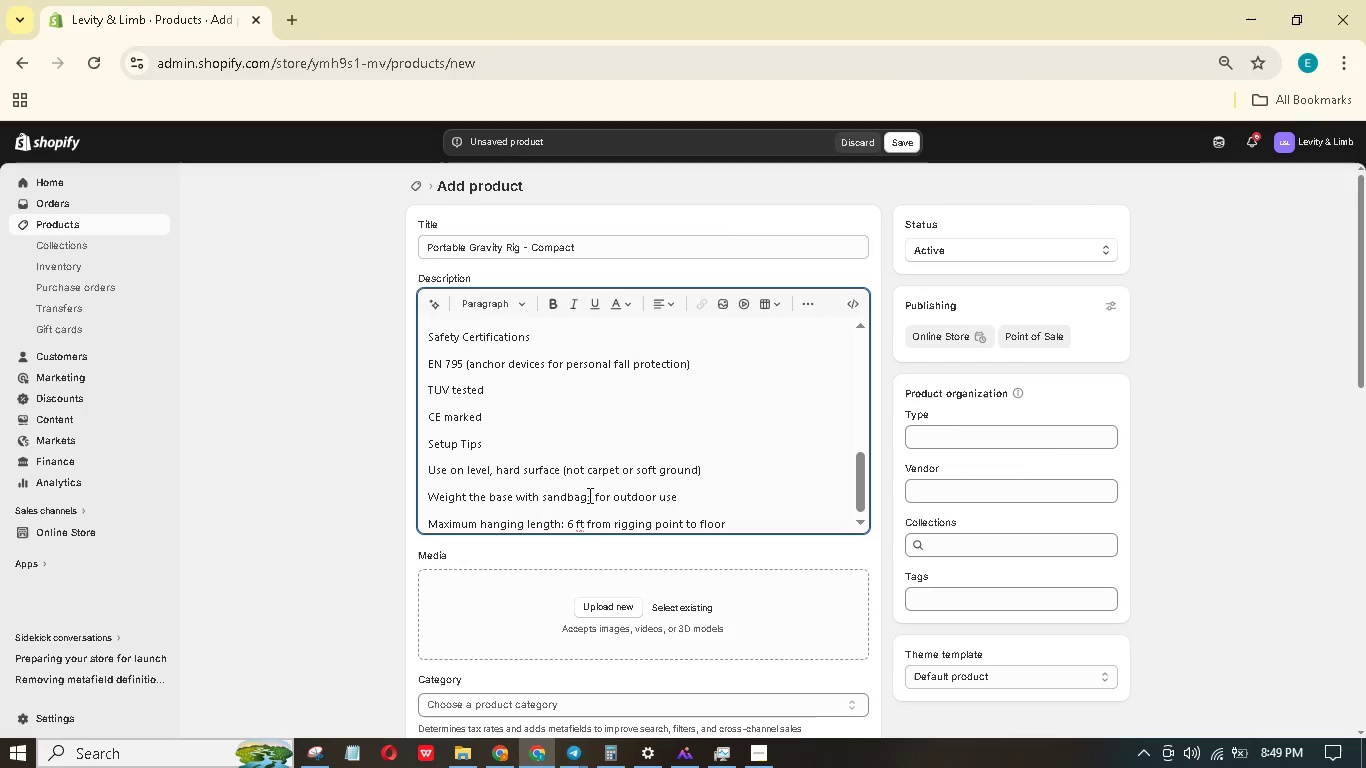 
wait(5.48)
 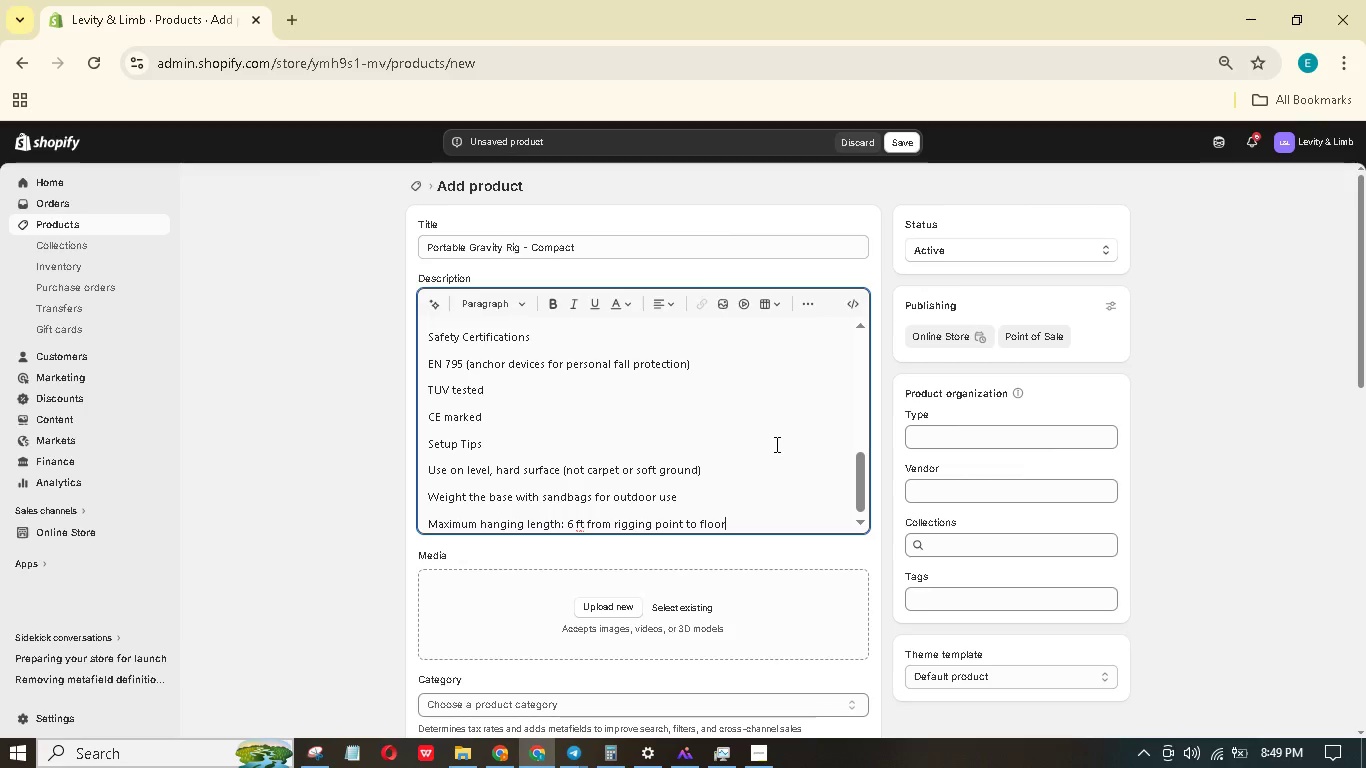 
scroll: coordinate [653, 518], scroll_direction: up, amount: 8.0
 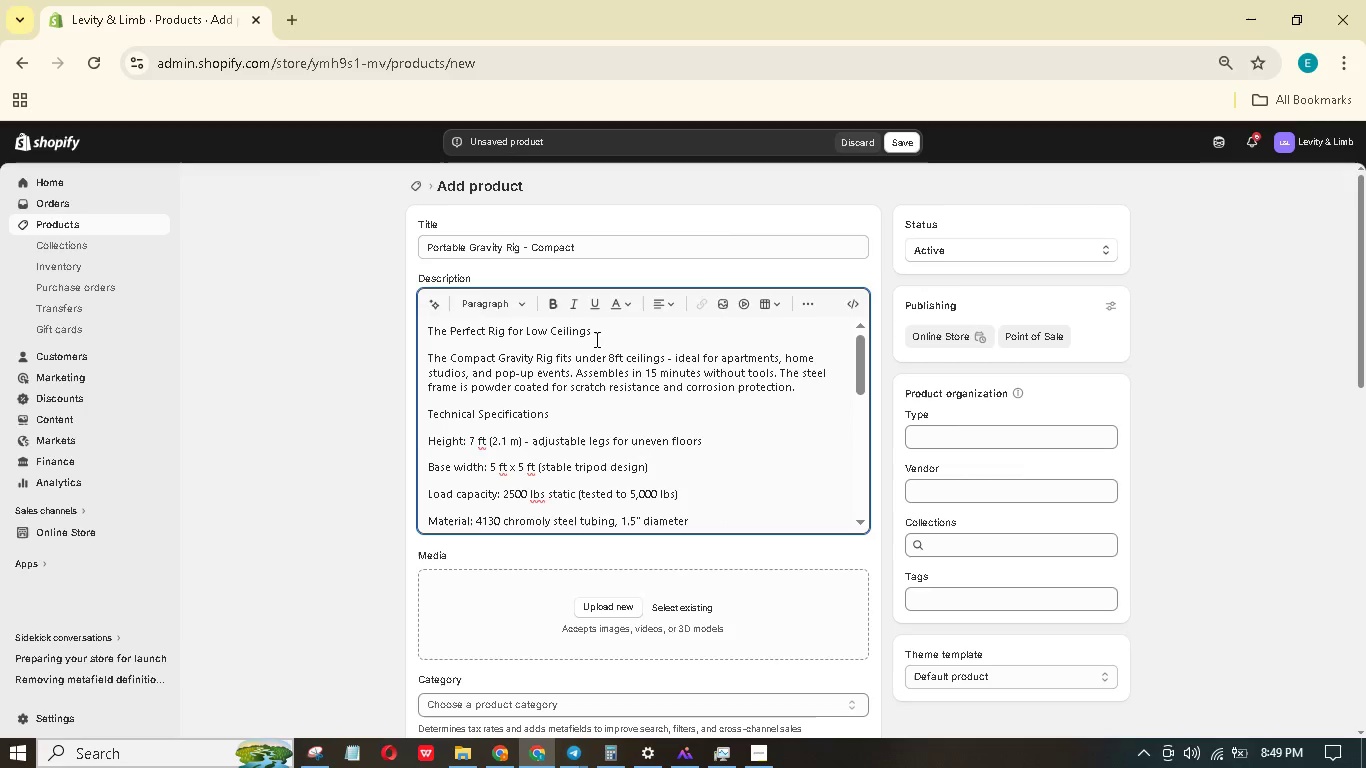 
left_click_drag(start_coordinate=[599, 334], to_coordinate=[412, 318])
 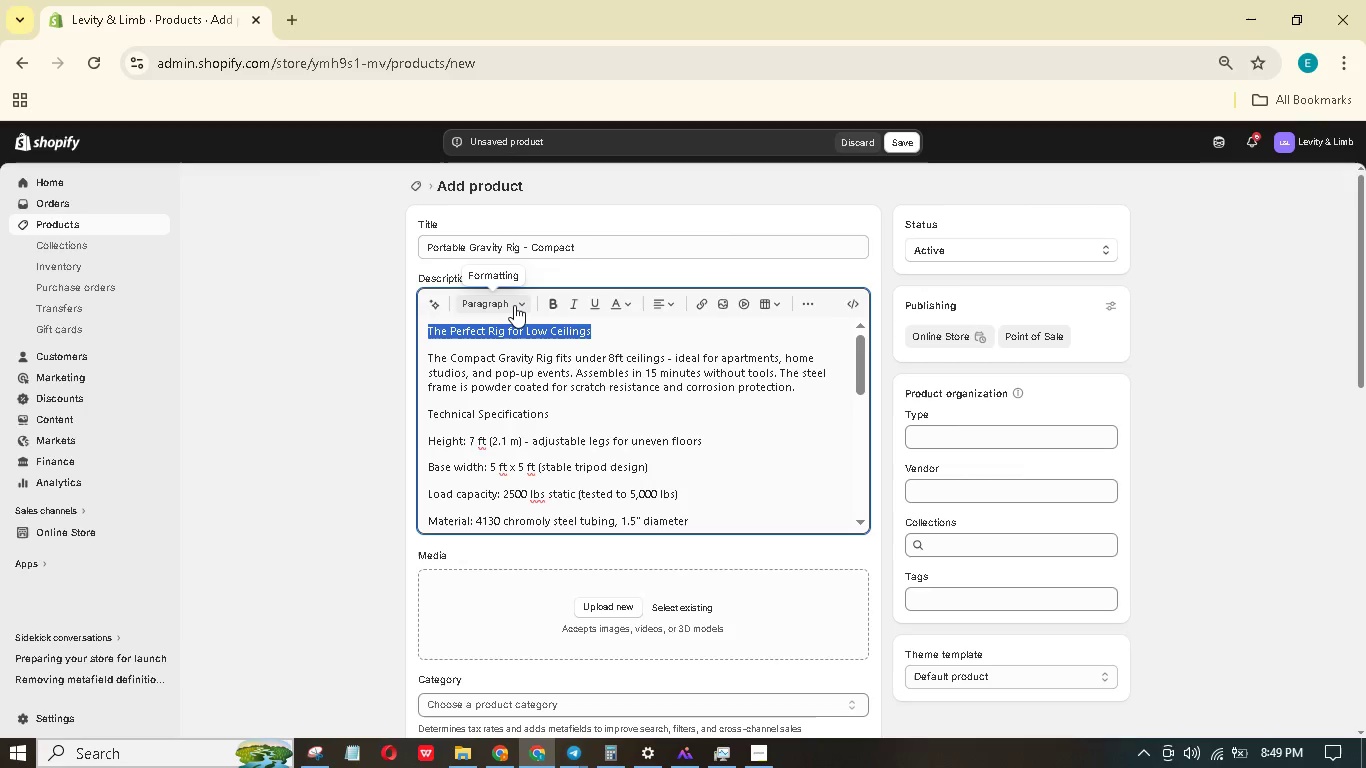 
left_click([514, 305])
 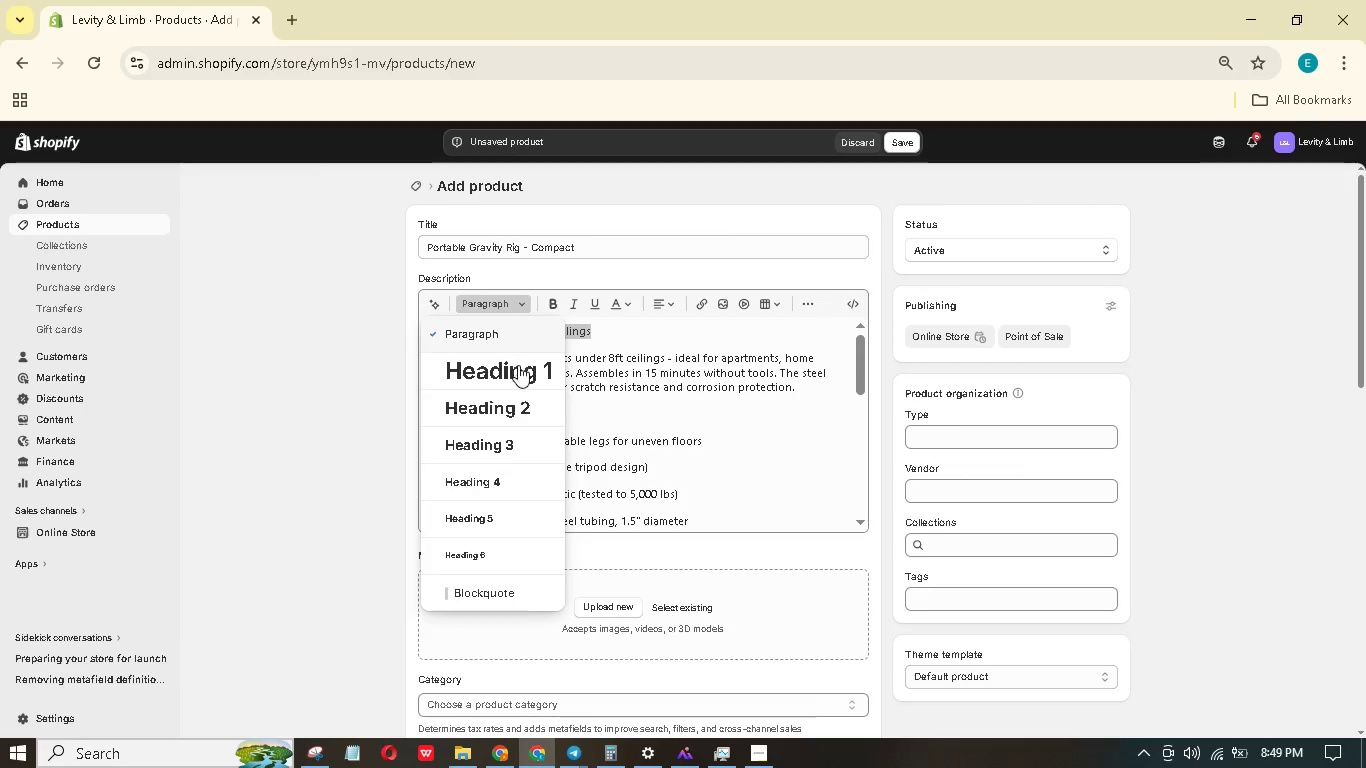 
mouse_move([544, 413])
 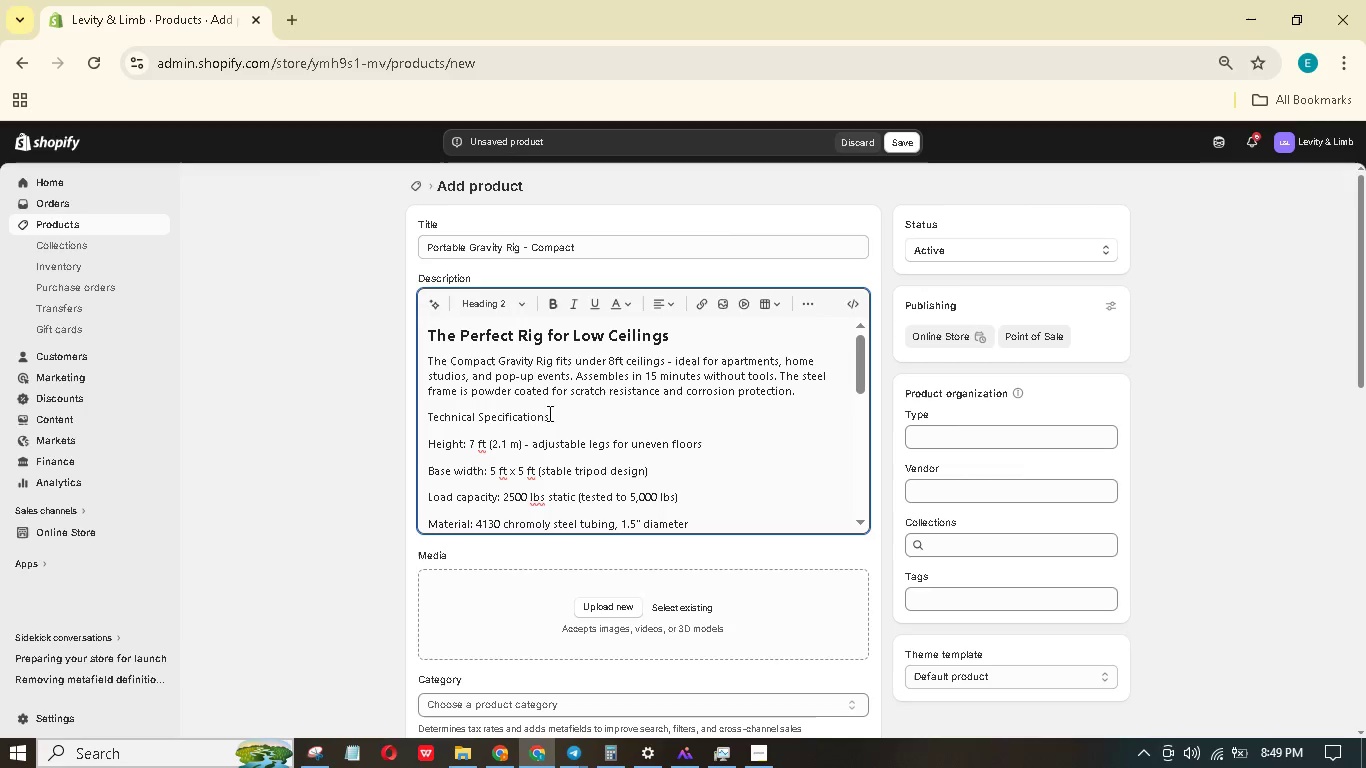 
left_click_drag(start_coordinate=[555, 413], to_coordinate=[423, 401])
 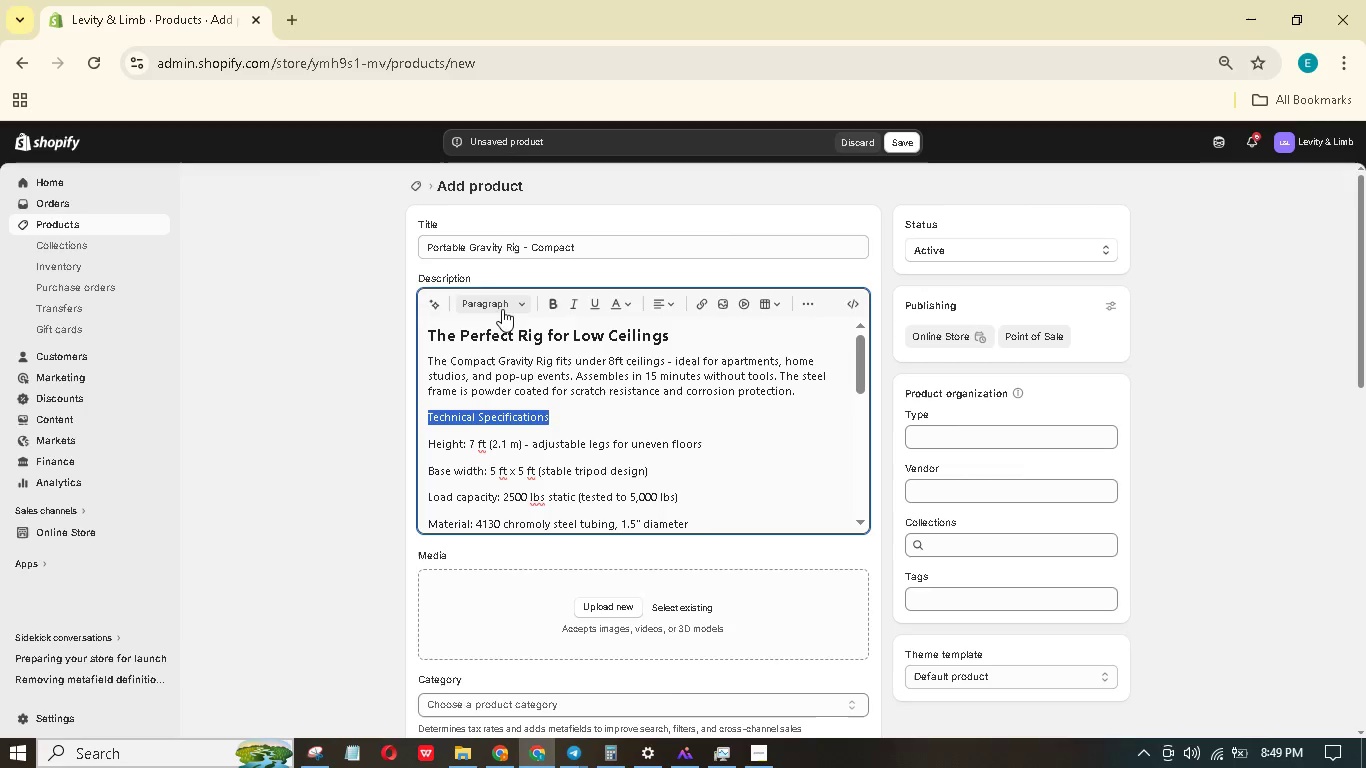 
left_click([505, 305])
 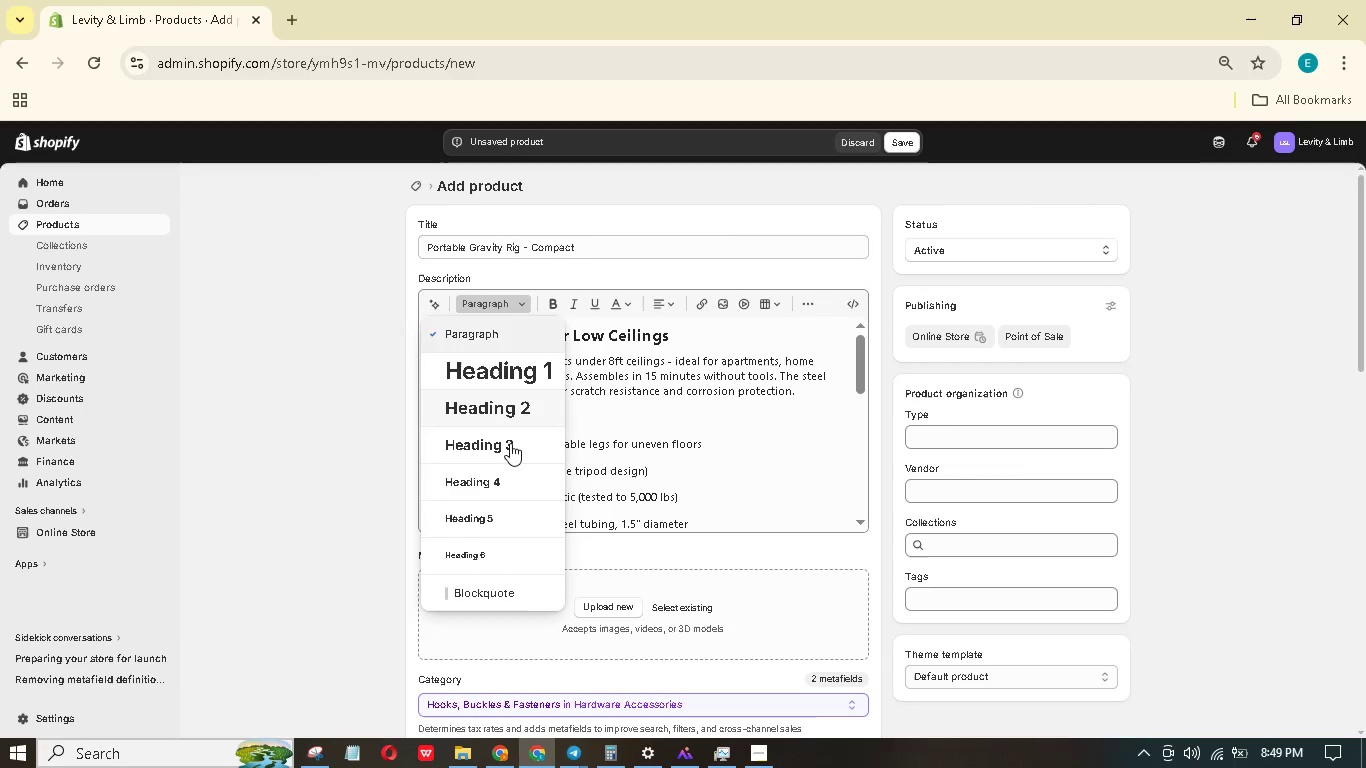 
left_click([510, 447])
 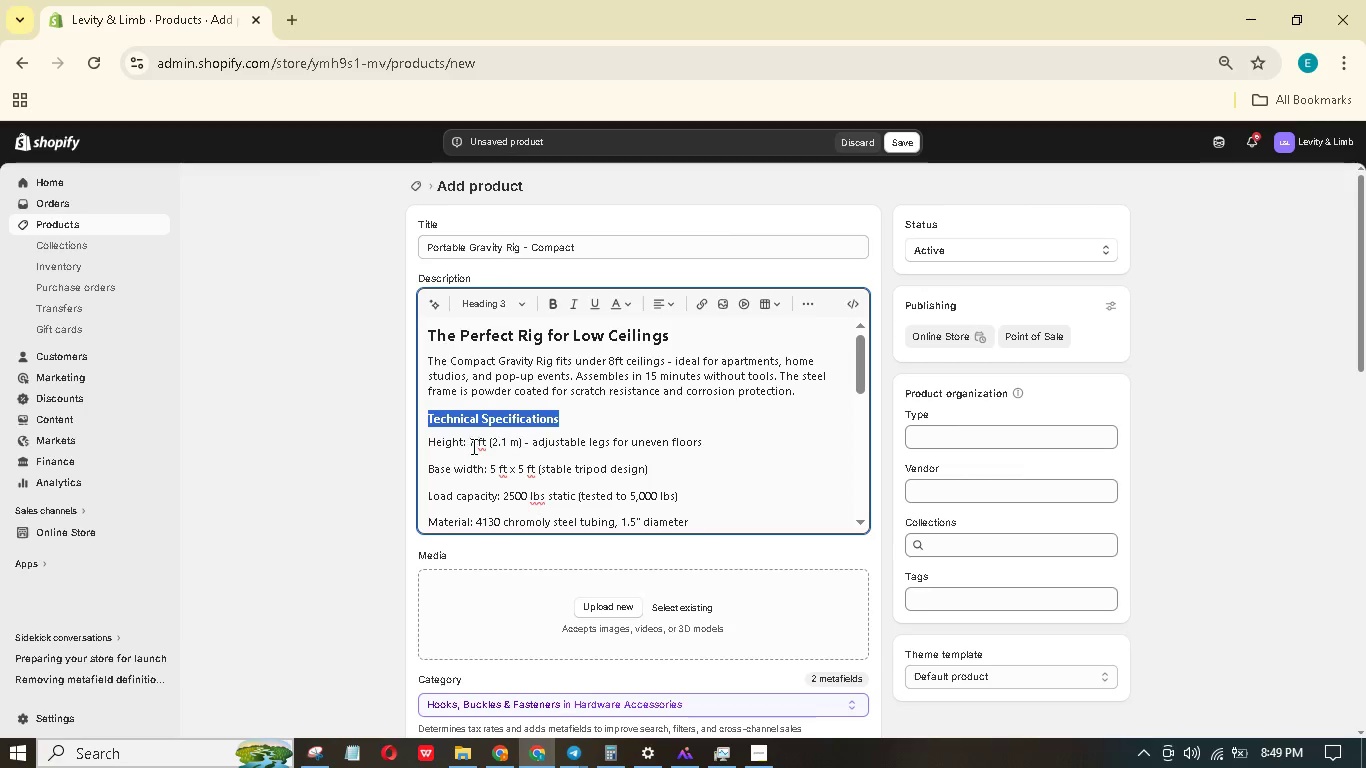 
left_click_drag(start_coordinate=[463, 438], to_coordinate=[428, 435])
 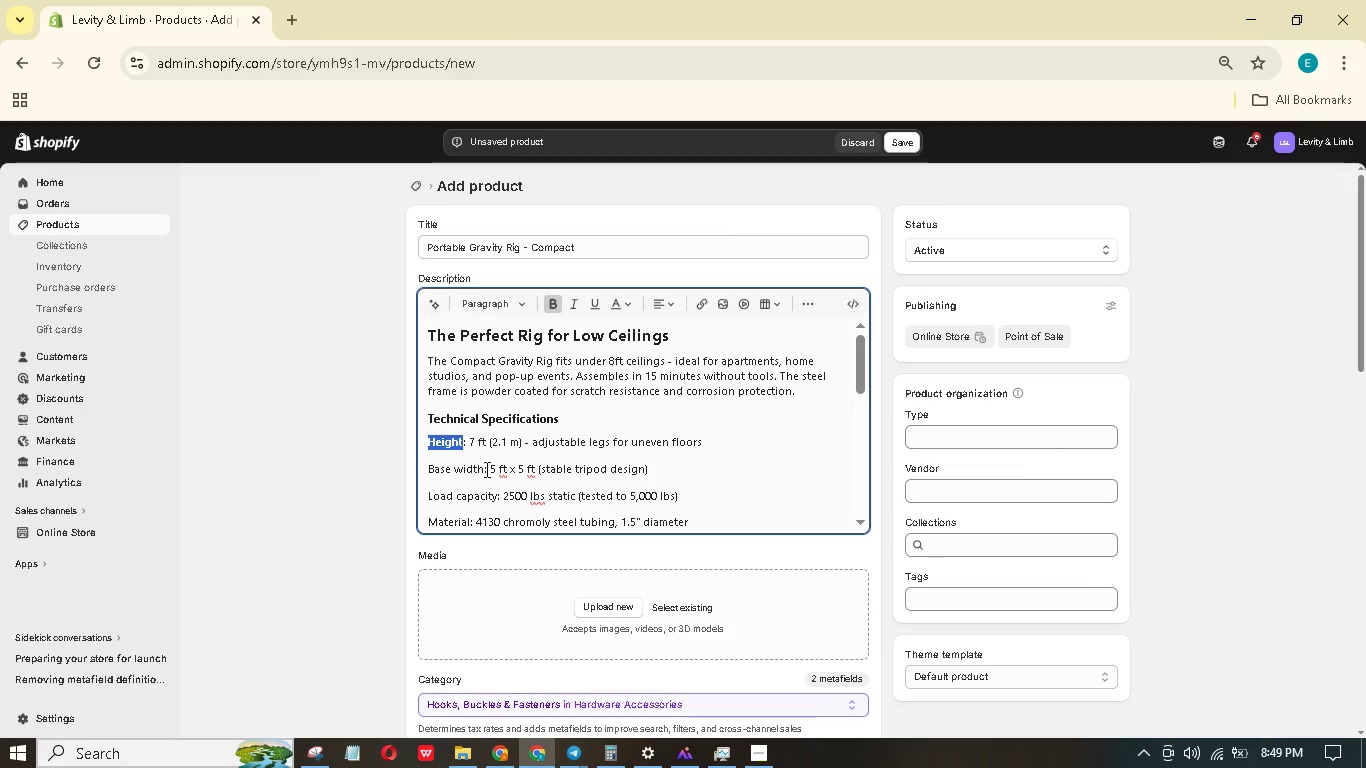 
left_click_drag(start_coordinate=[484, 468], to_coordinate=[428, 458])
 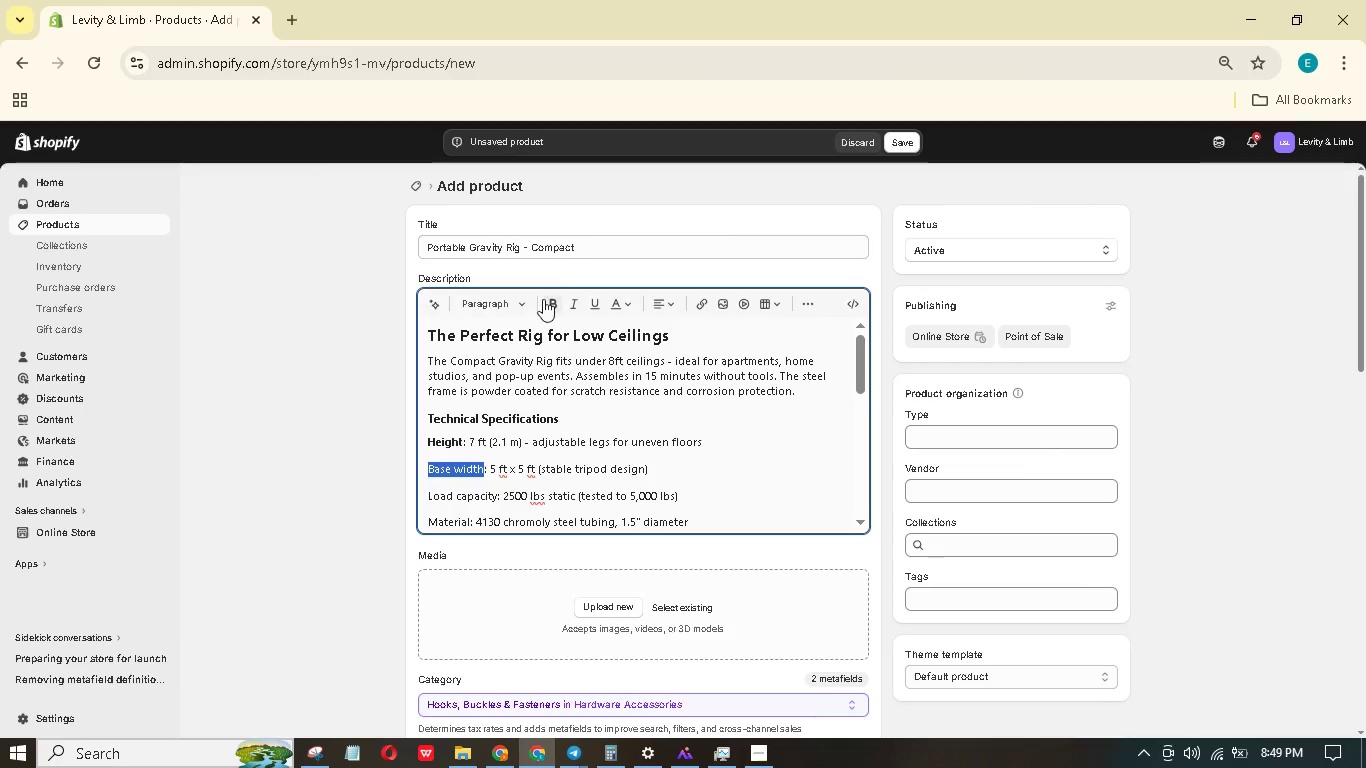 
left_click([544, 298])
 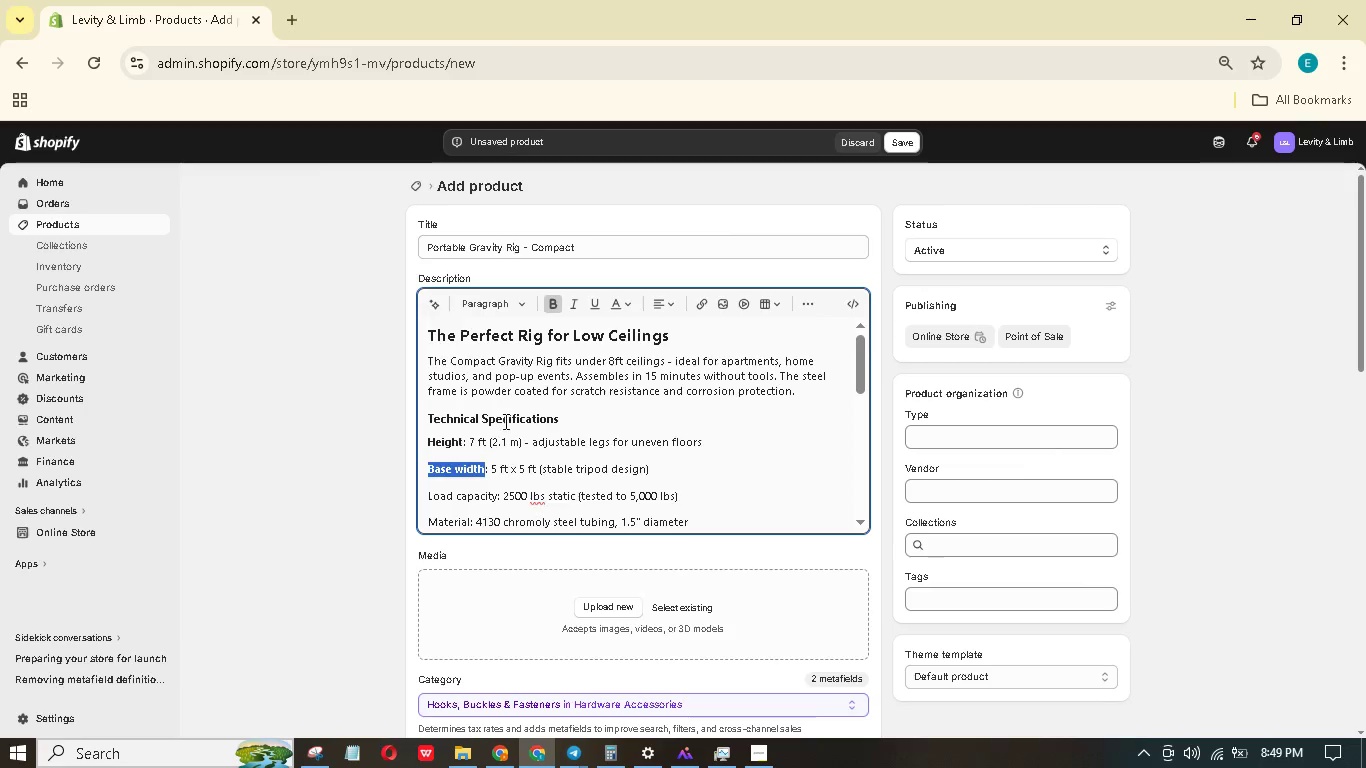 
scroll: coordinate [504, 421], scroll_direction: down, amount: 1.0
 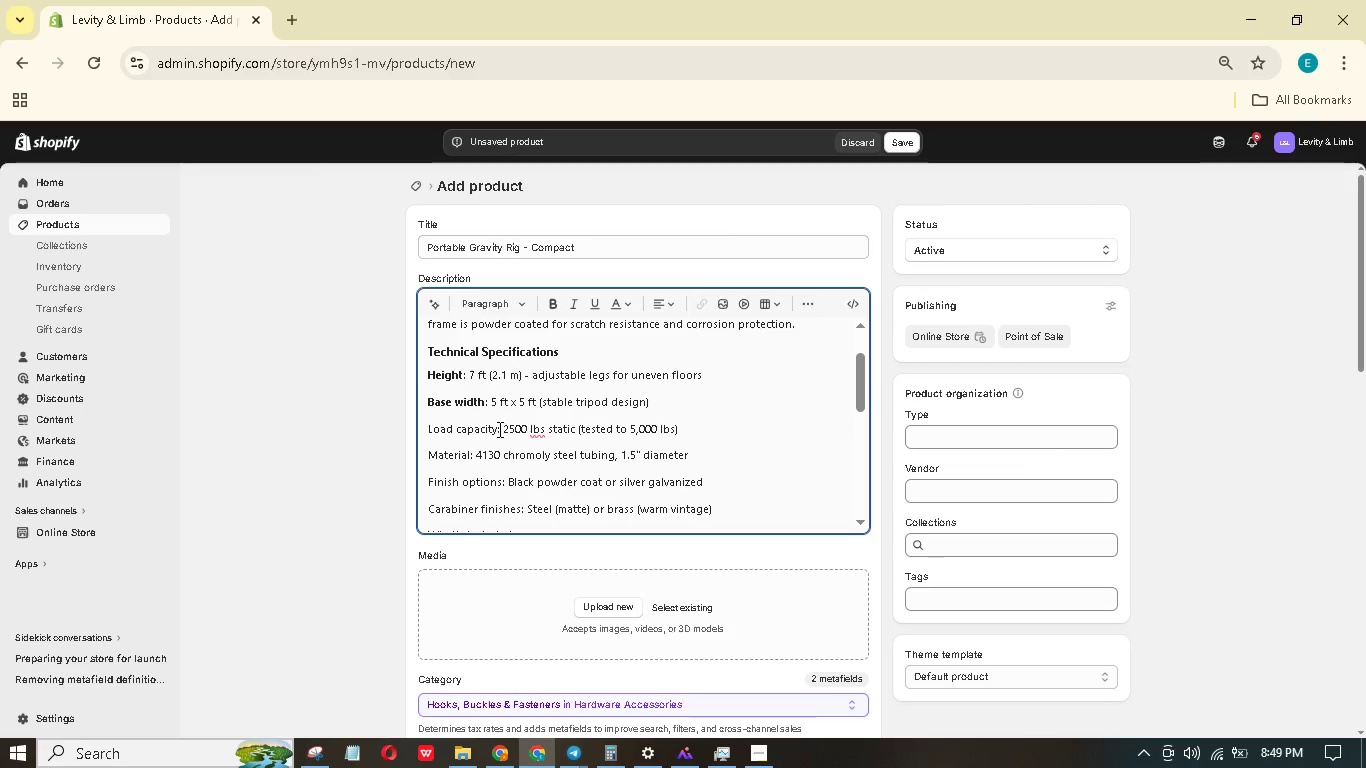 
left_click_drag(start_coordinate=[497, 428], to_coordinate=[426, 420])
 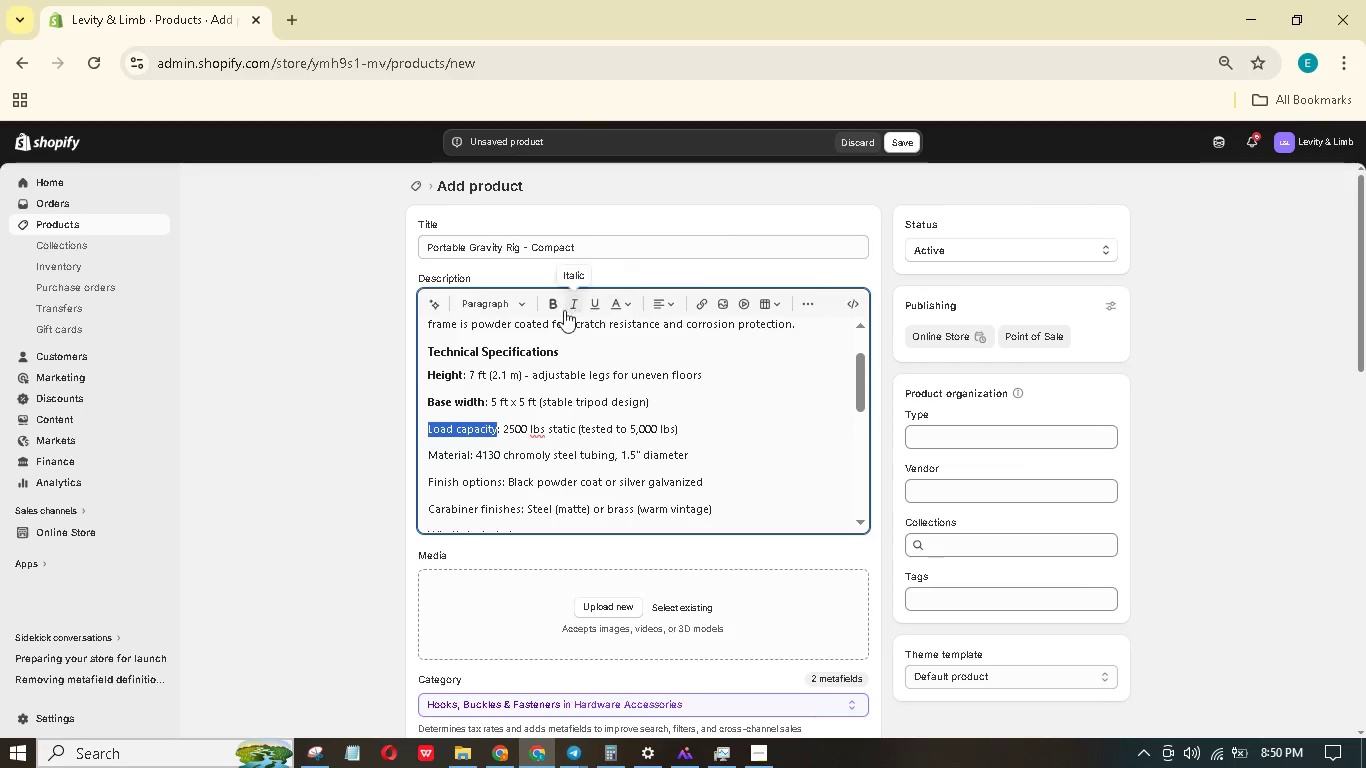 
left_click([554, 304])
 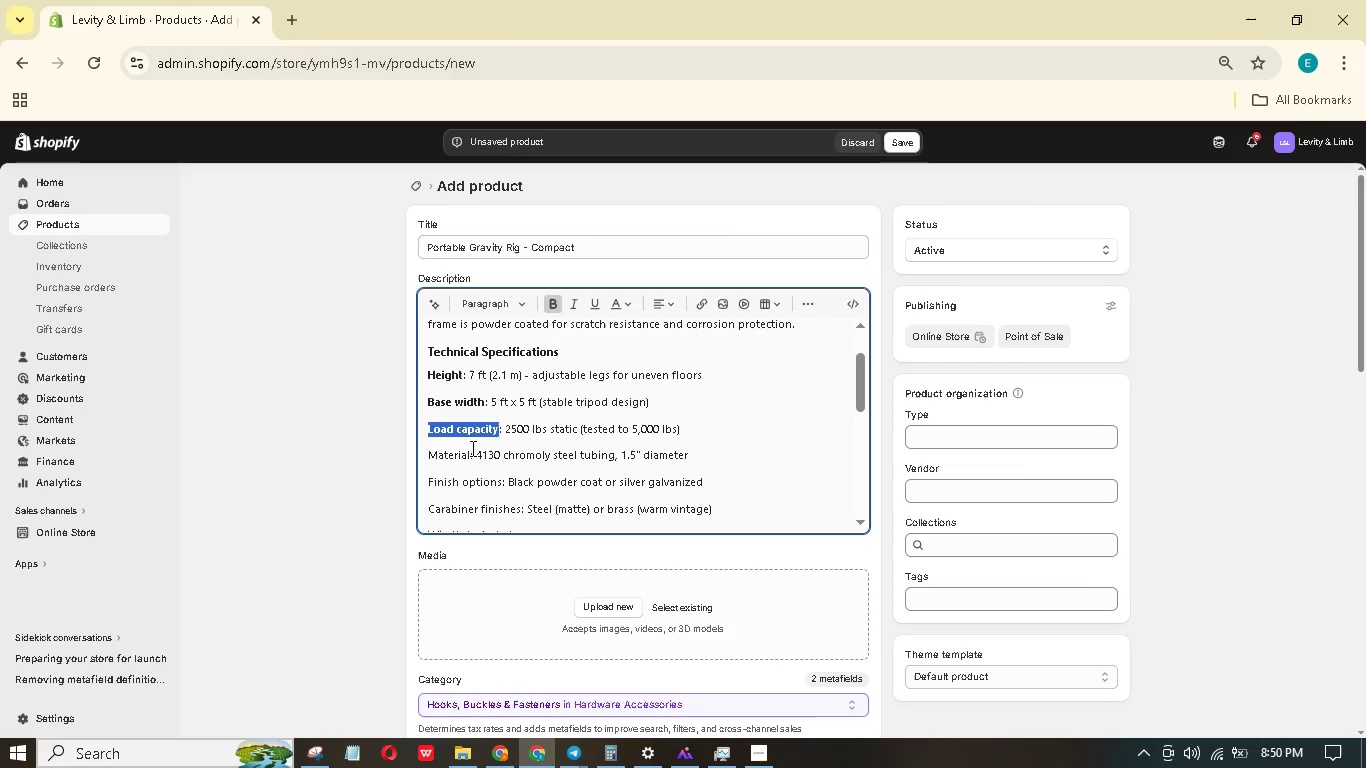 
left_click_drag(start_coordinate=[469, 451], to_coordinate=[424, 444])
 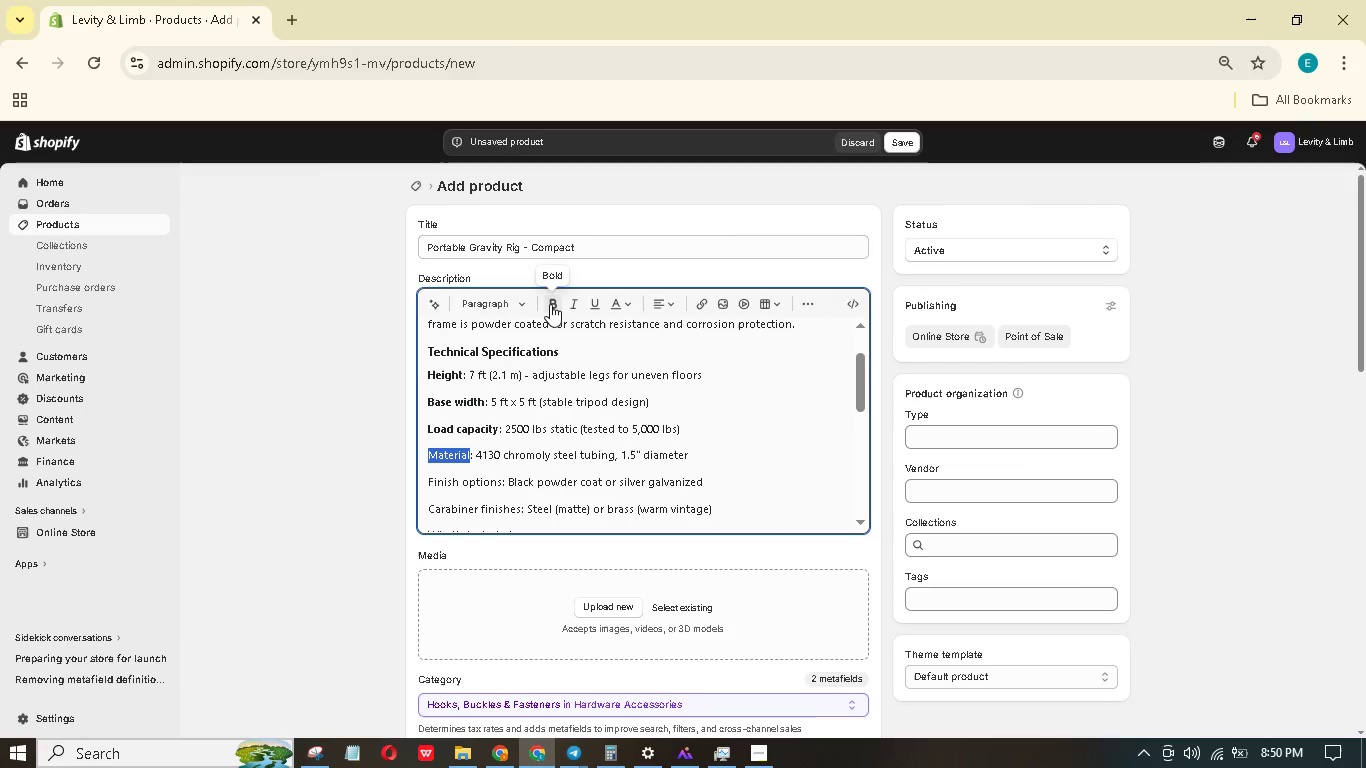 
left_click([551, 303])
 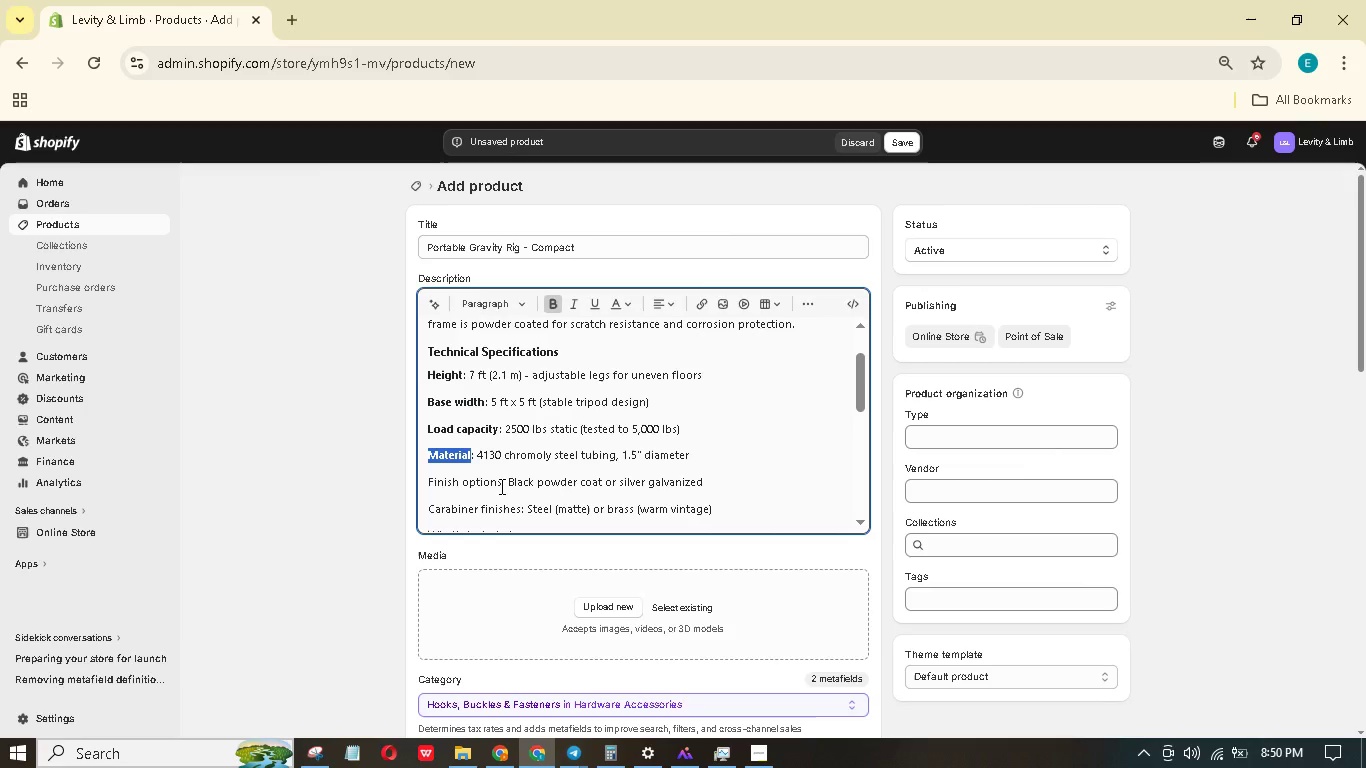 
left_click_drag(start_coordinate=[501, 486], to_coordinate=[415, 481])
 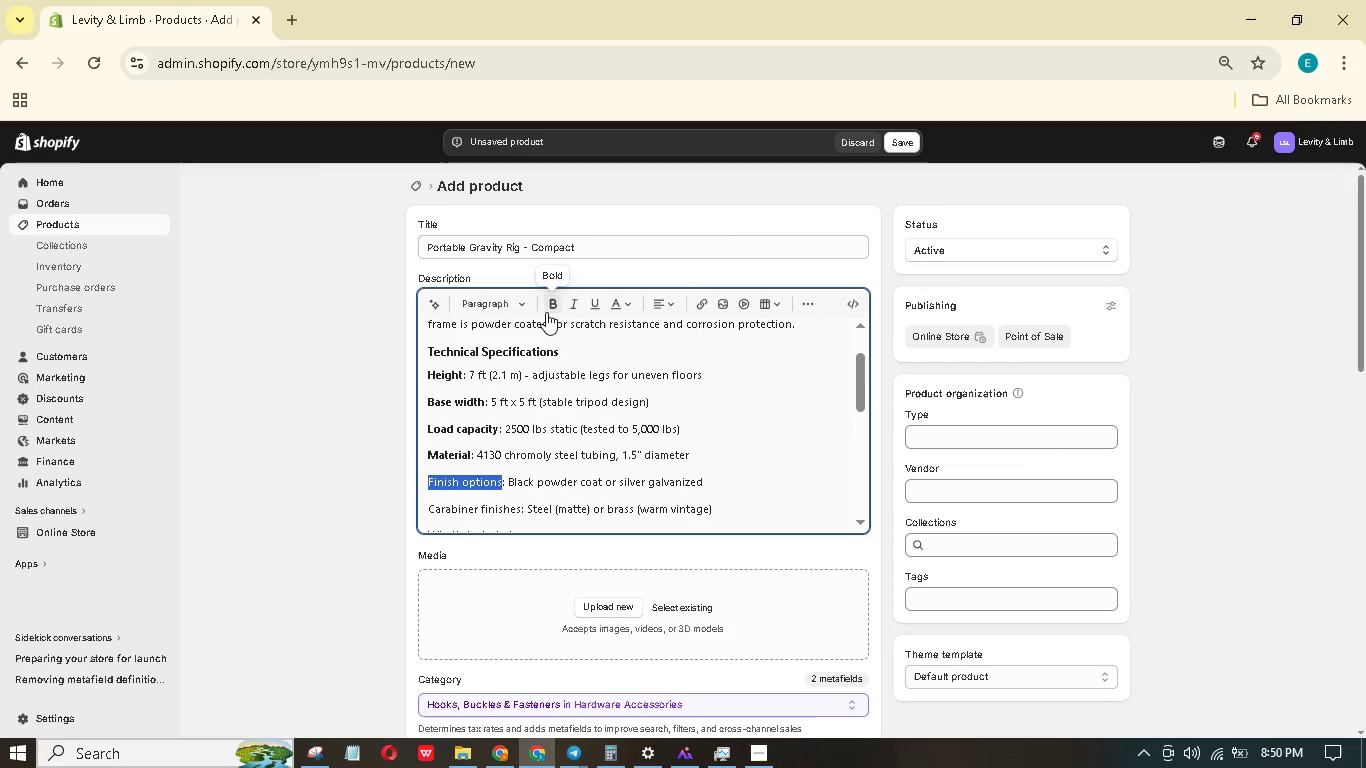 
left_click([548, 306])
 